 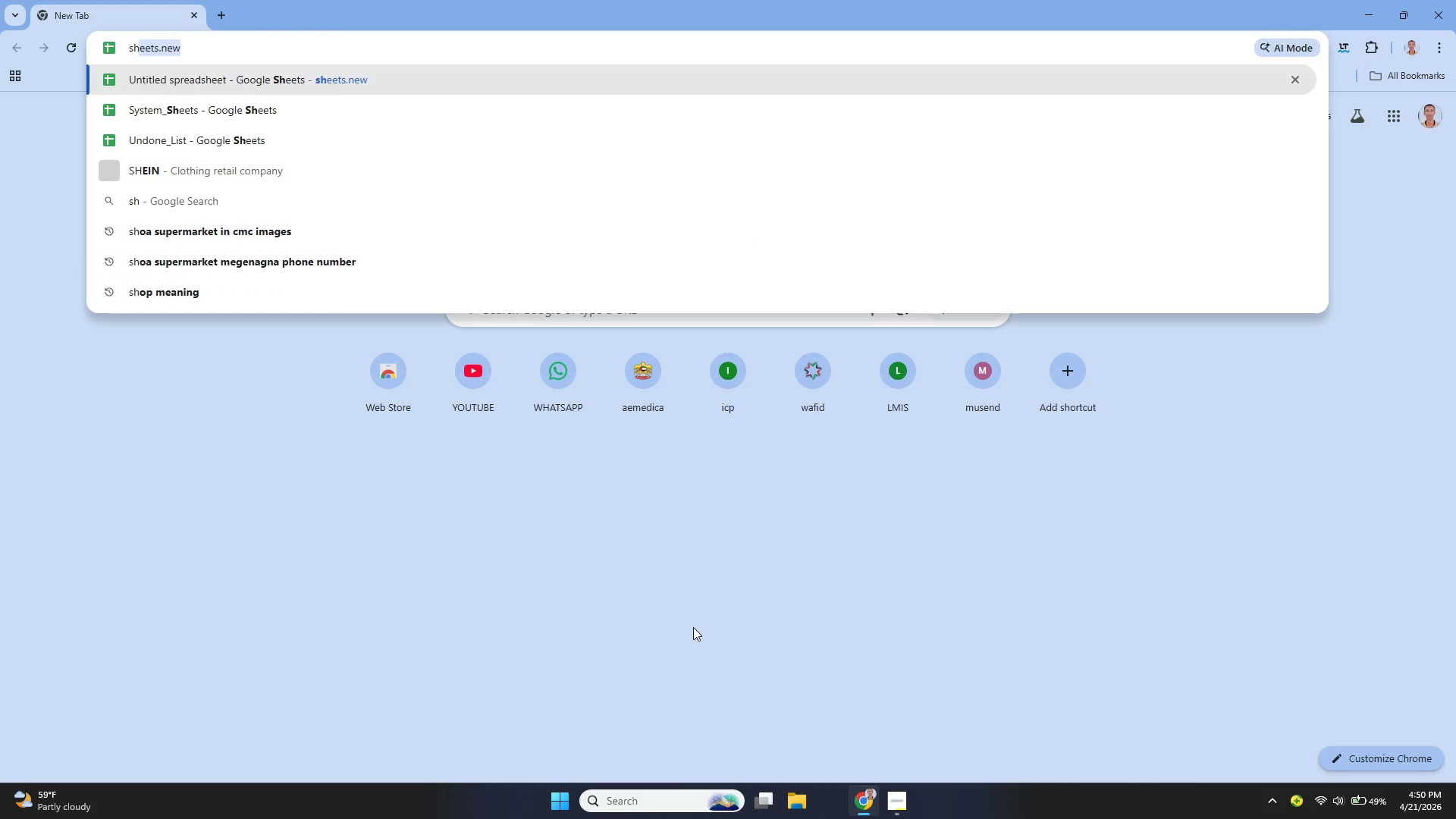 
key(Tab)
 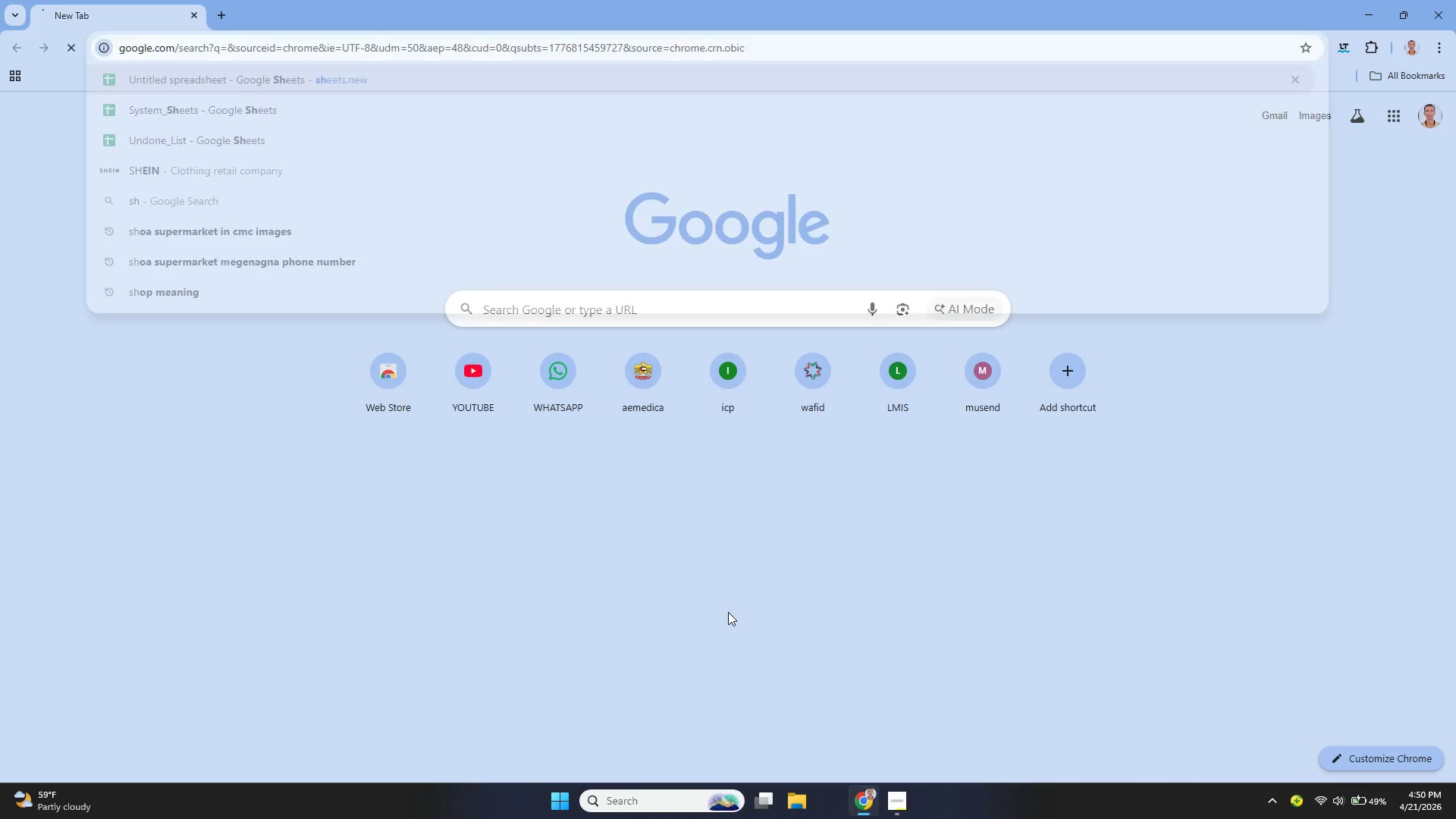 
key(Enter)
 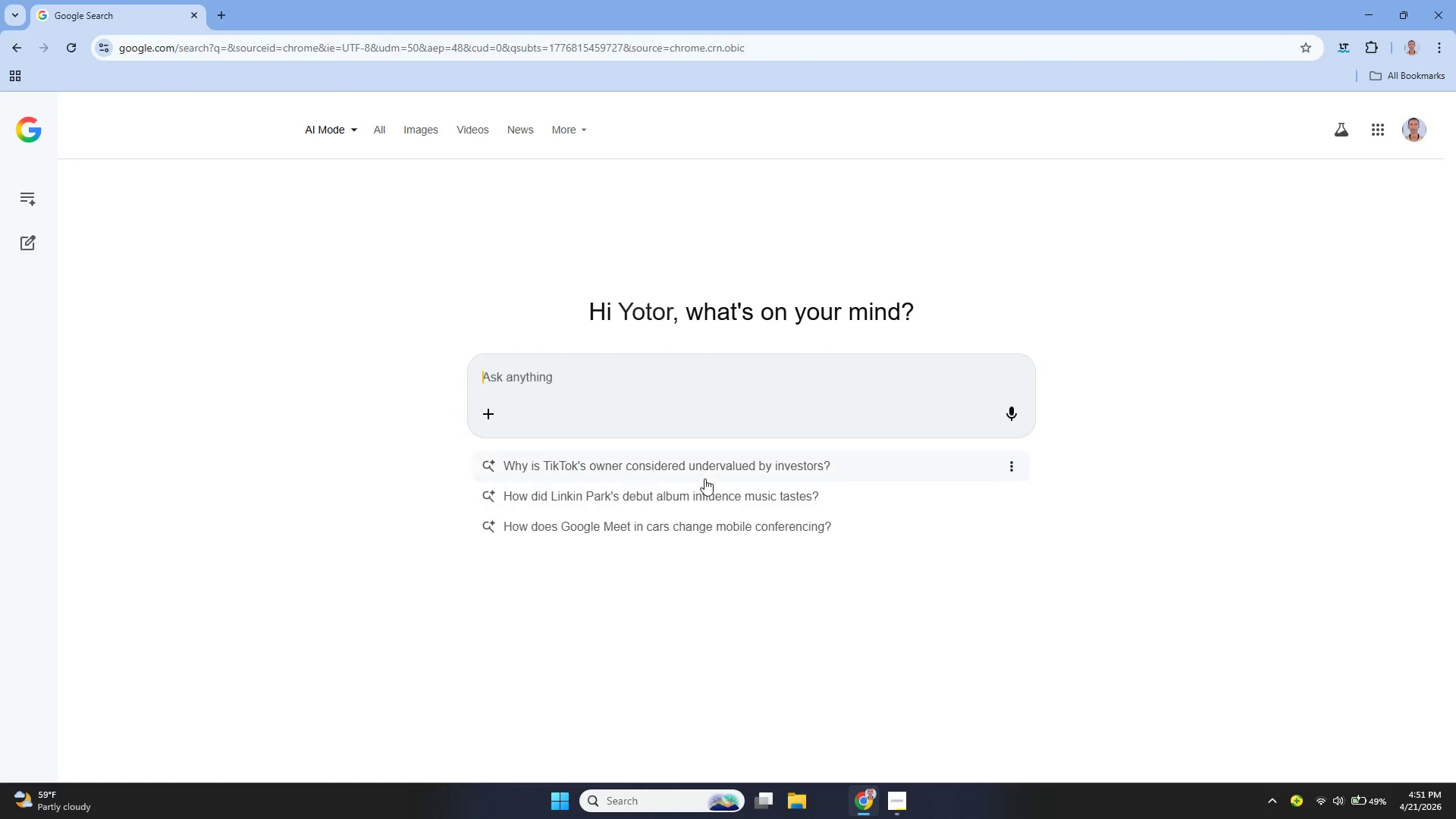 
wait(6.39)
 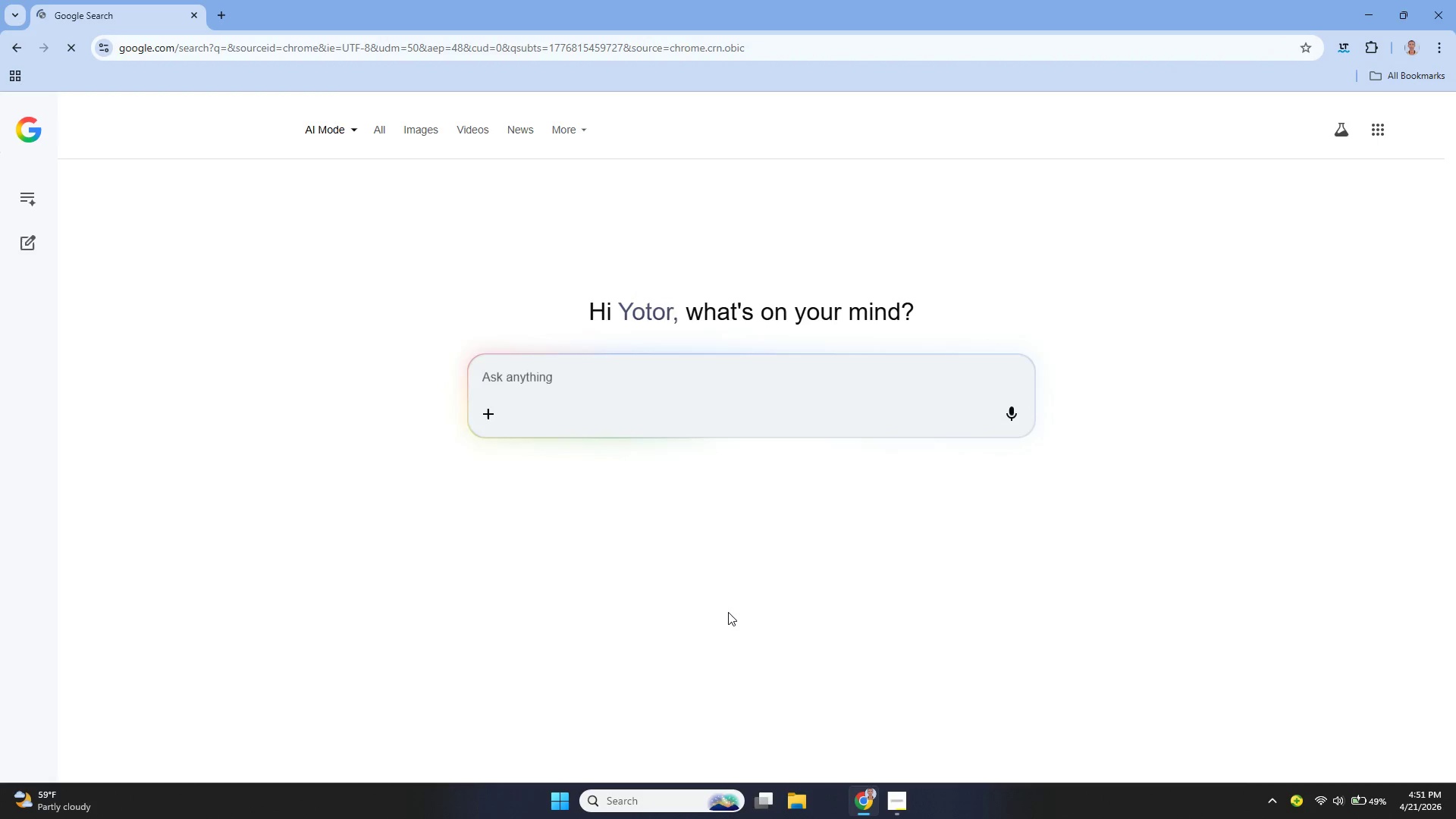 
left_click([217, 5])
 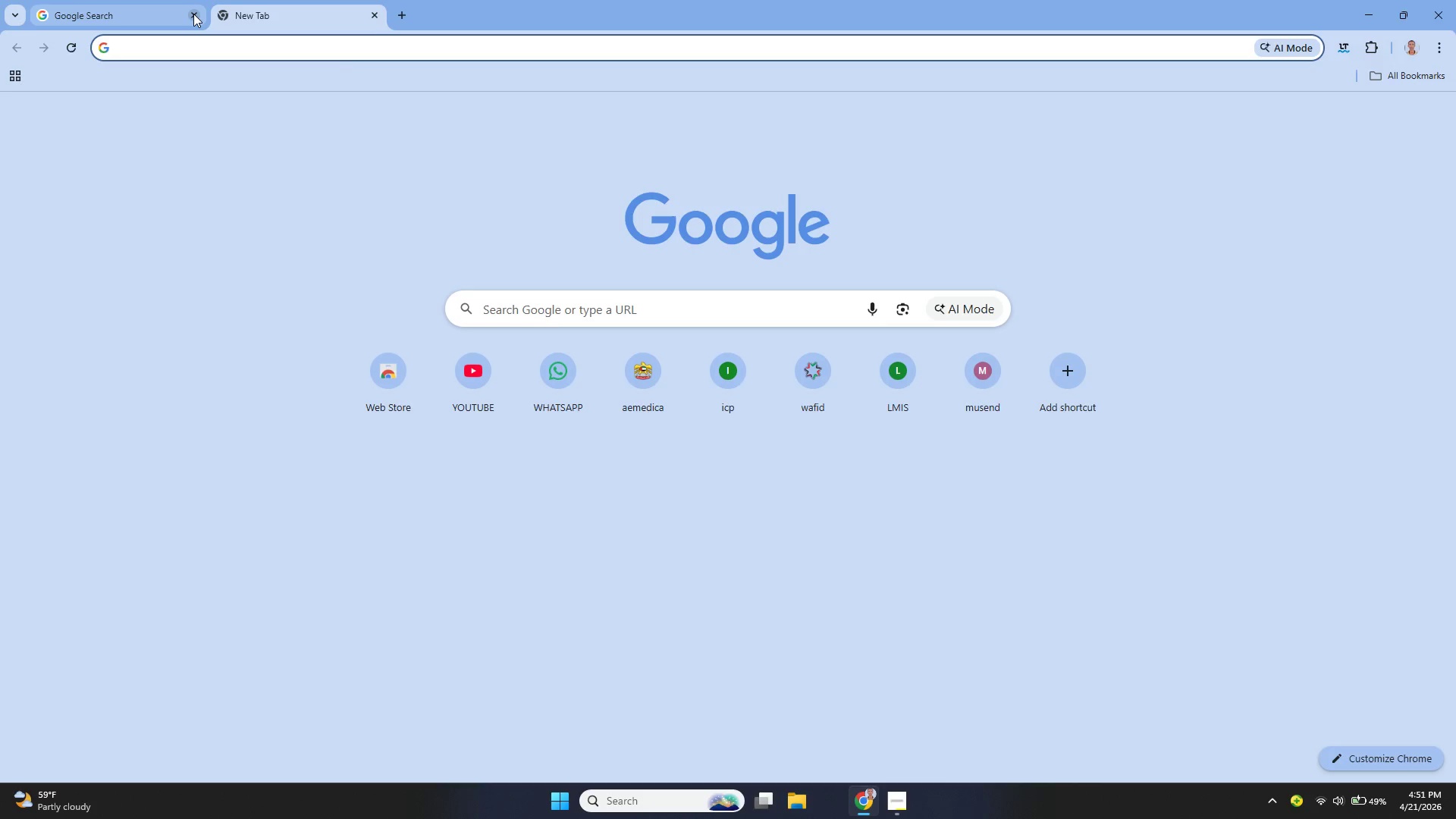 
left_click([193, 14])
 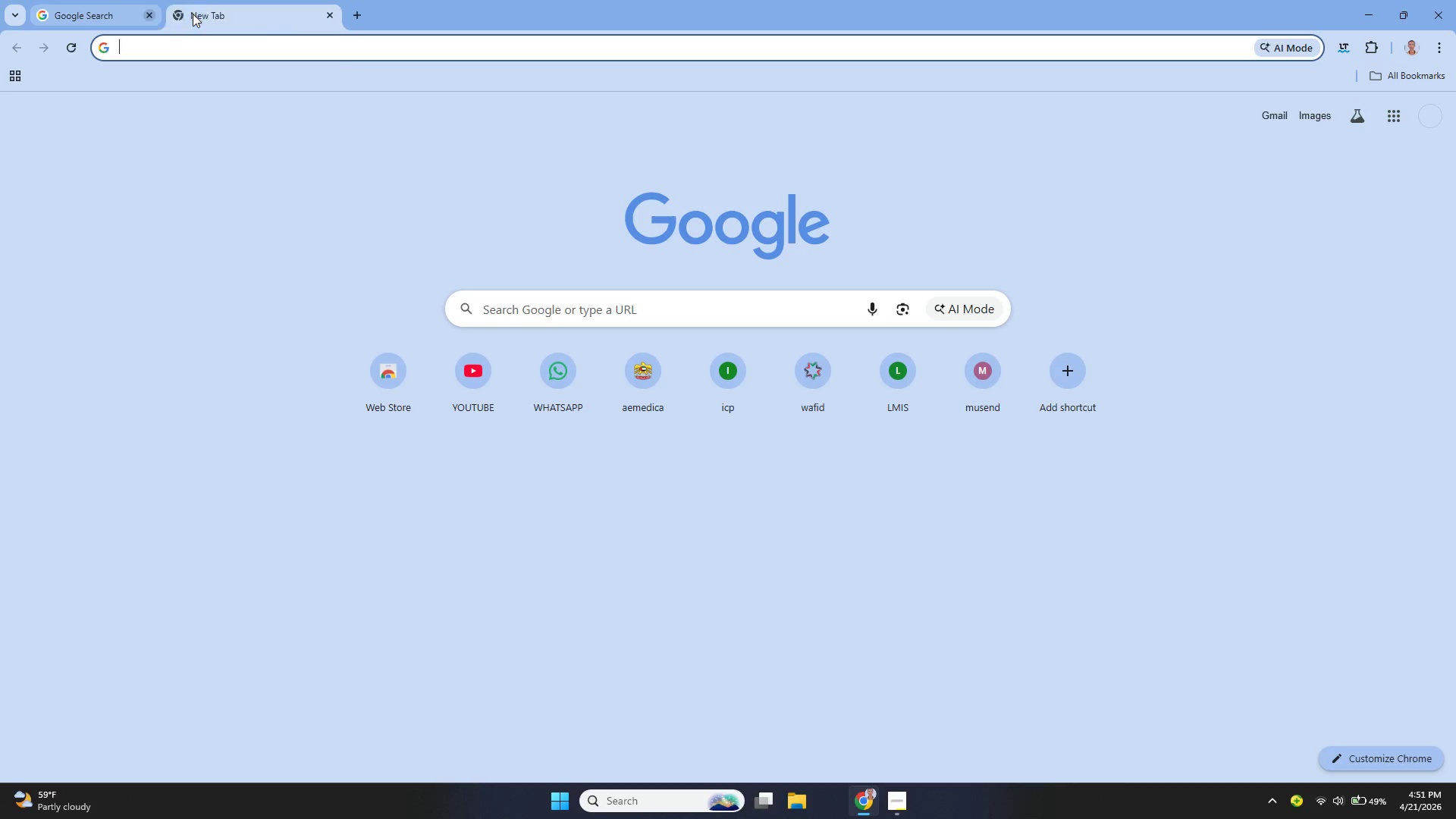 
type(sh)
key(Tab)
 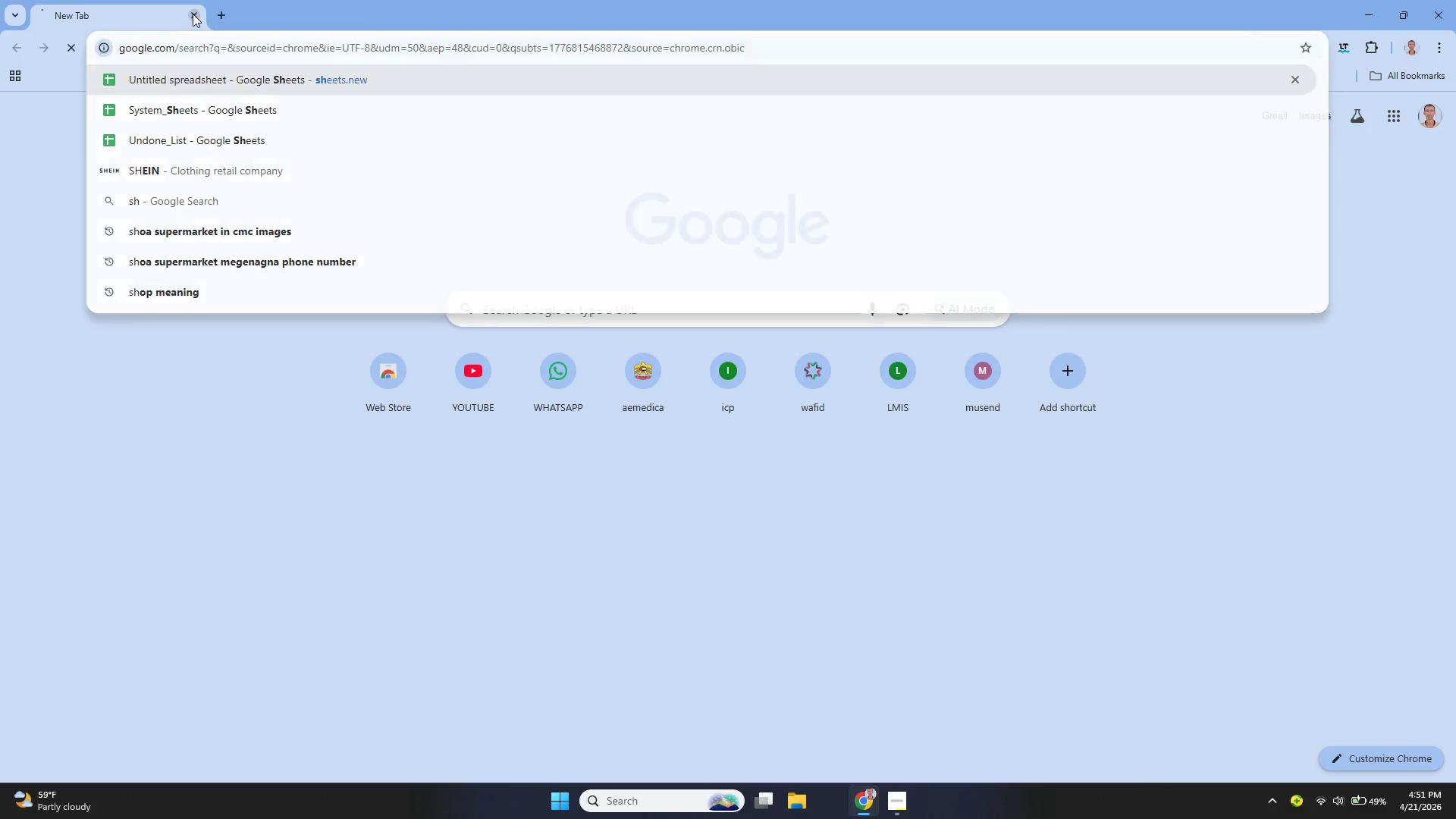 
key(Enter)
 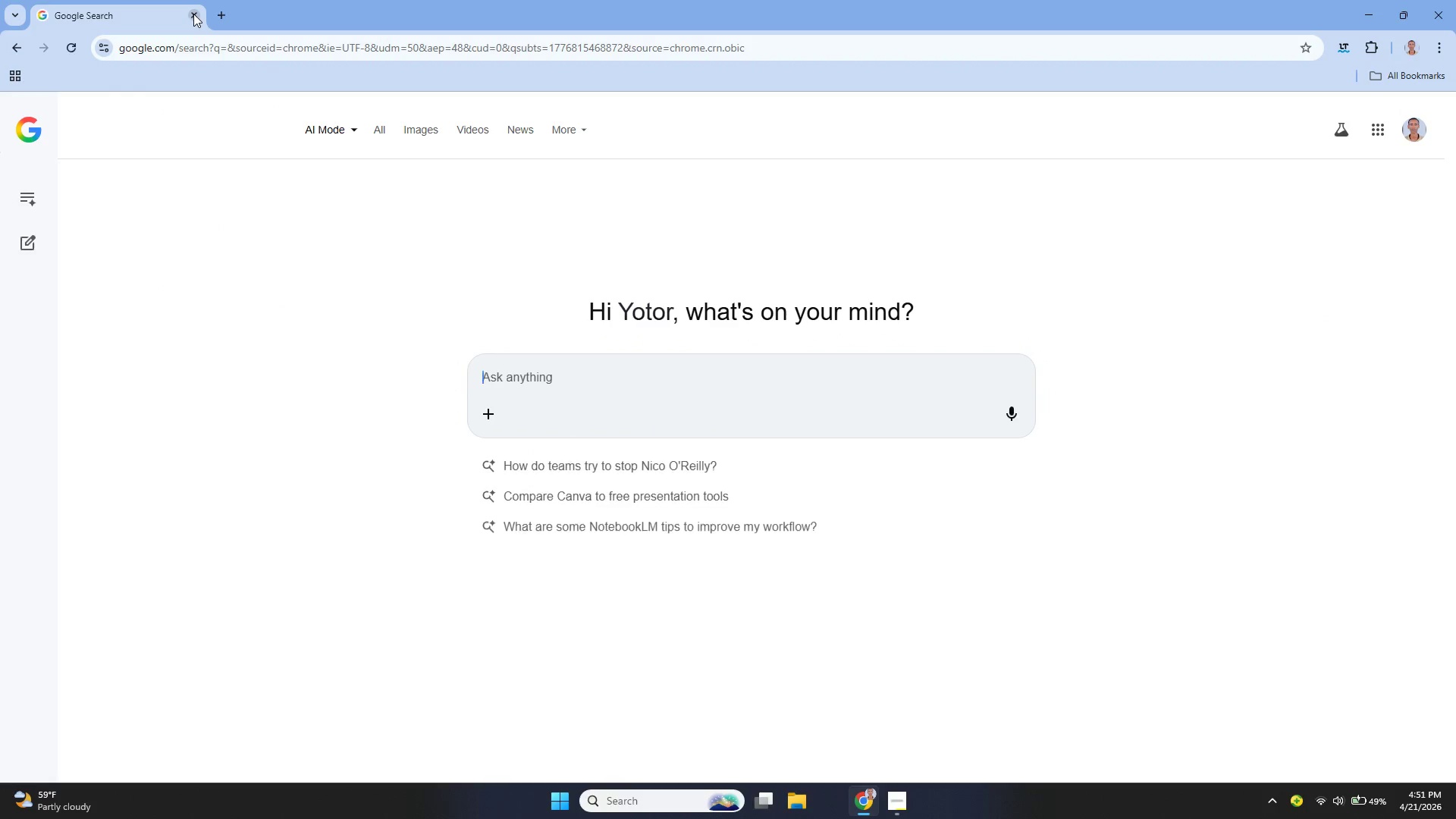 
left_click([221, 13])
 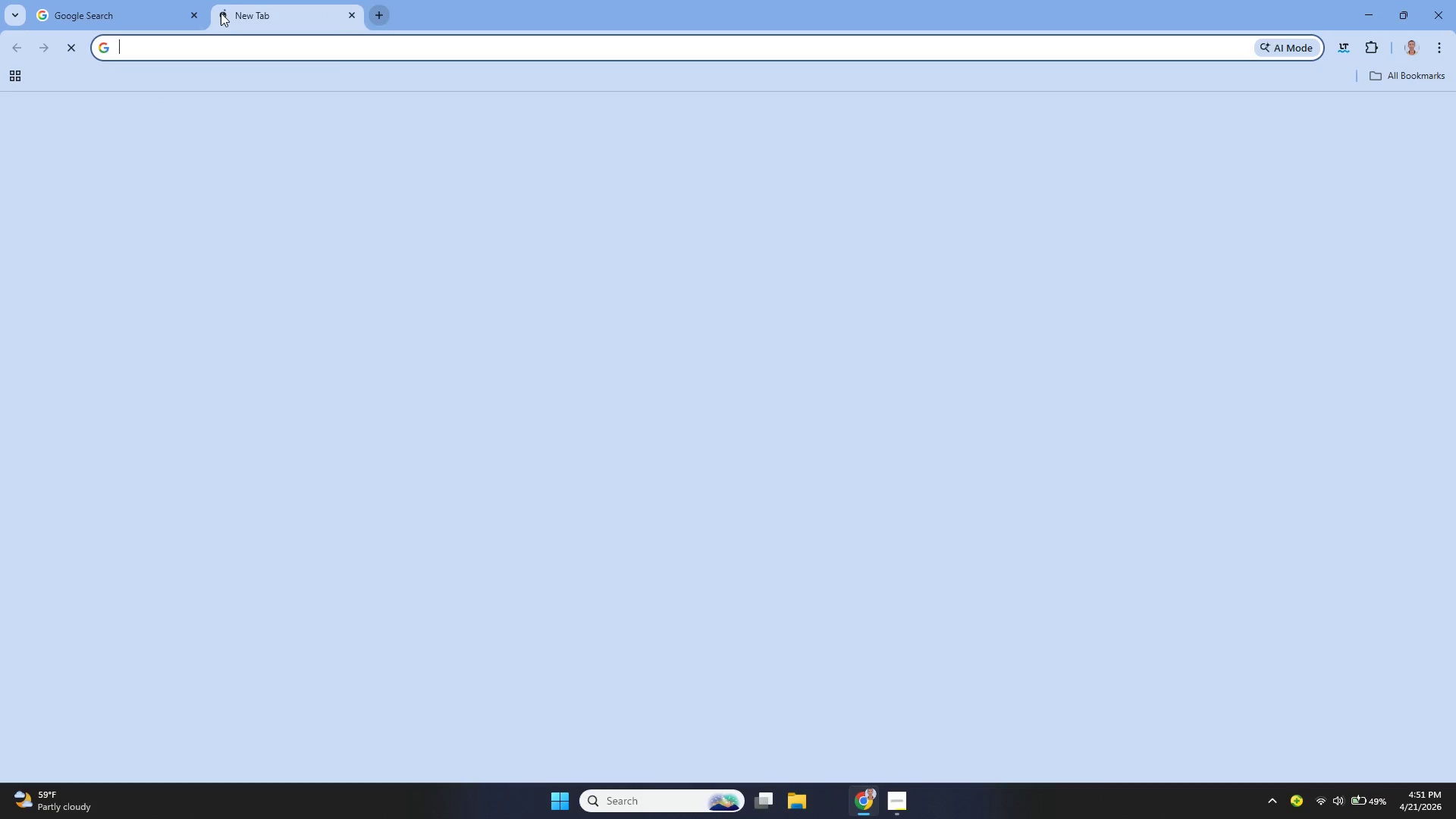 
type(sh)
 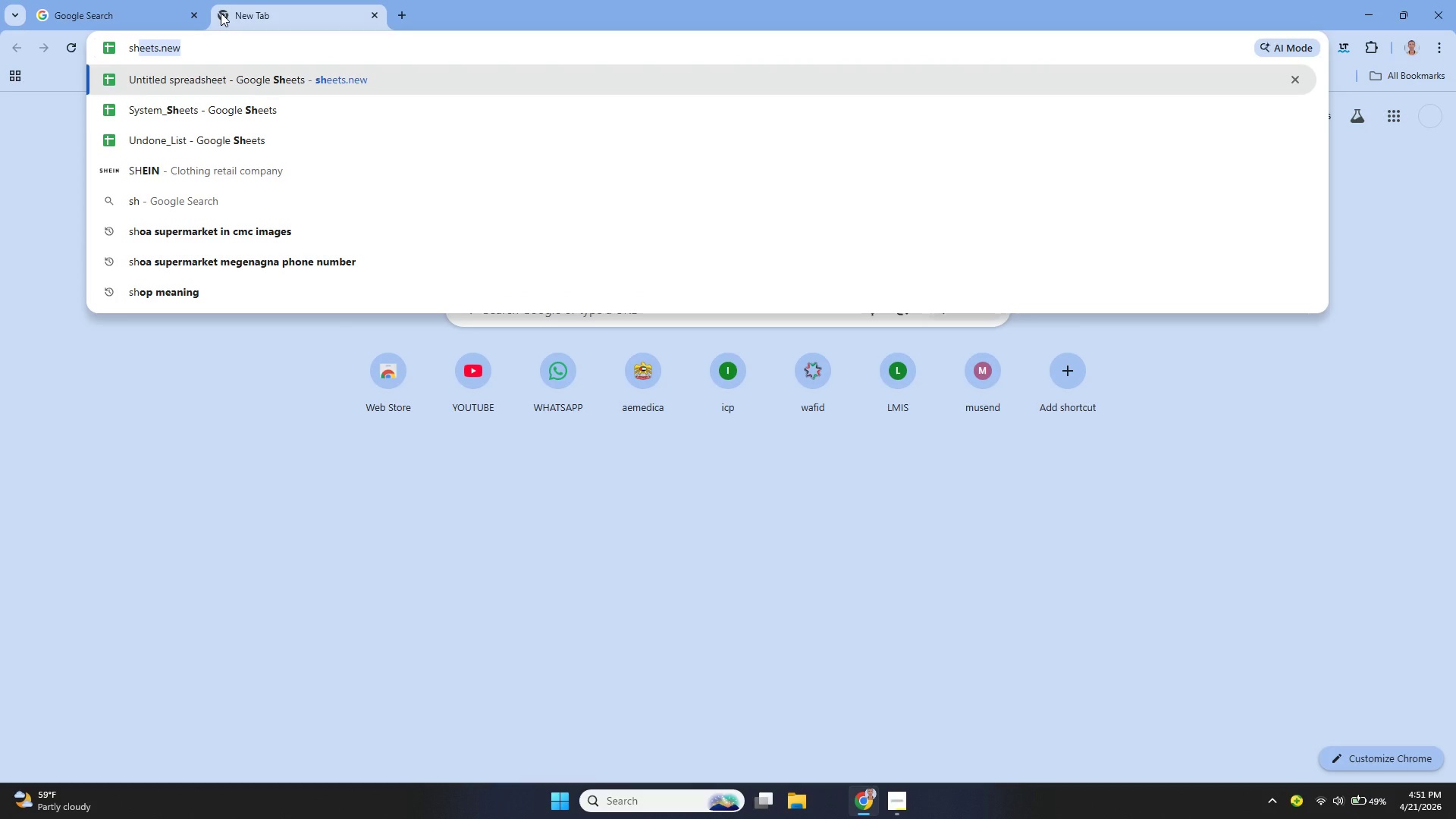 
key(ArrowRight)
 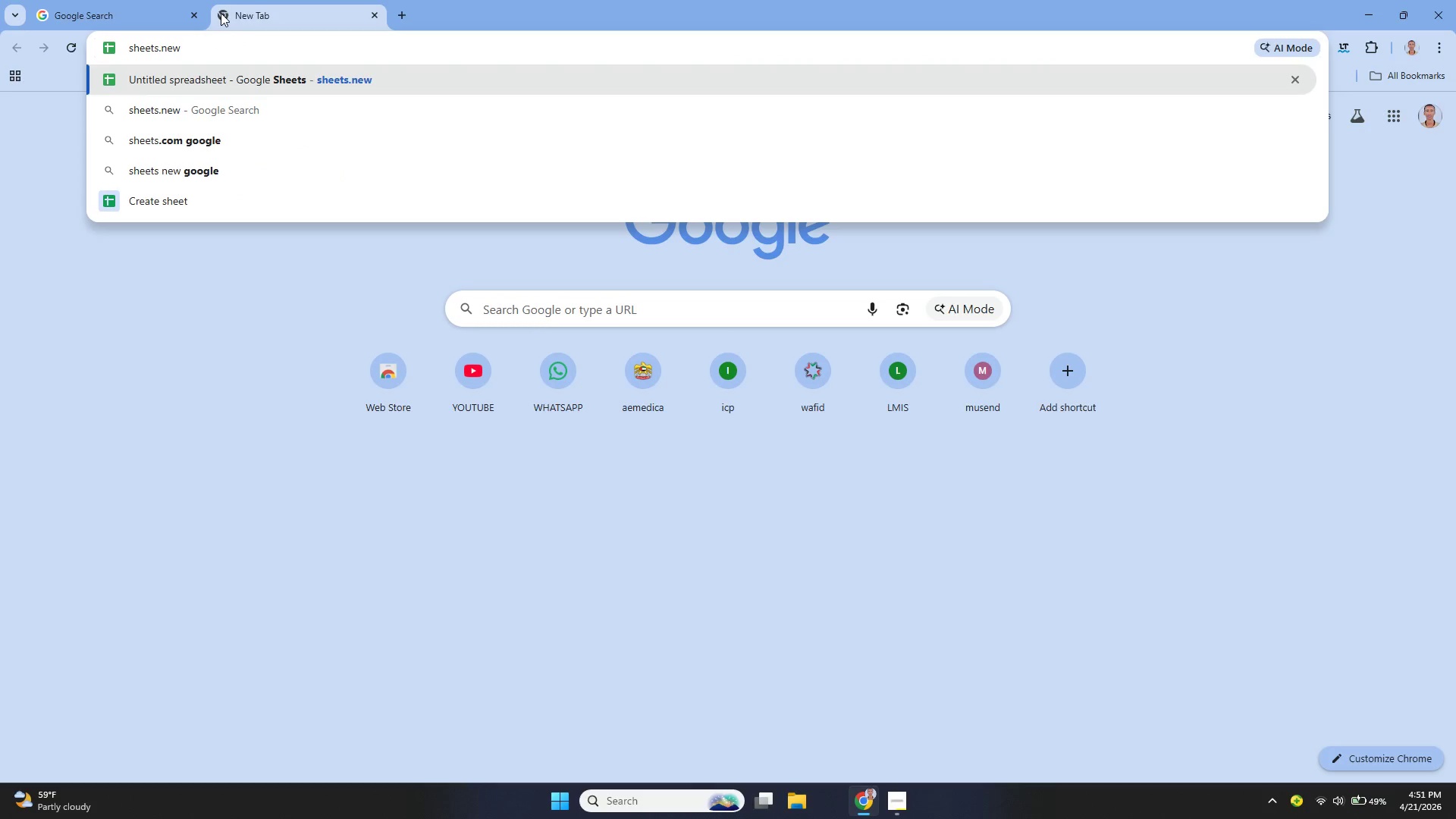 
key(Enter)
 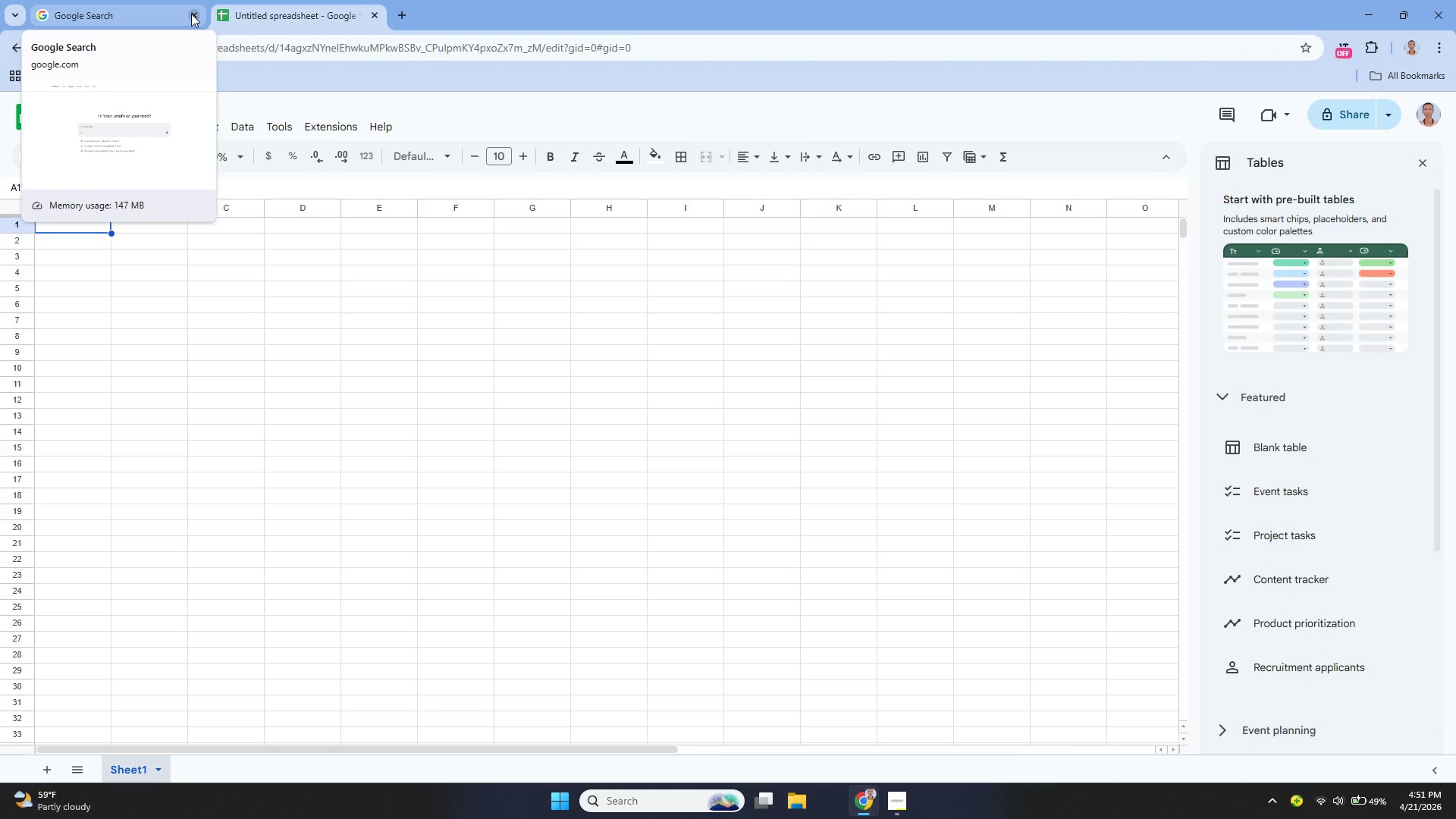 
wait(14.36)
 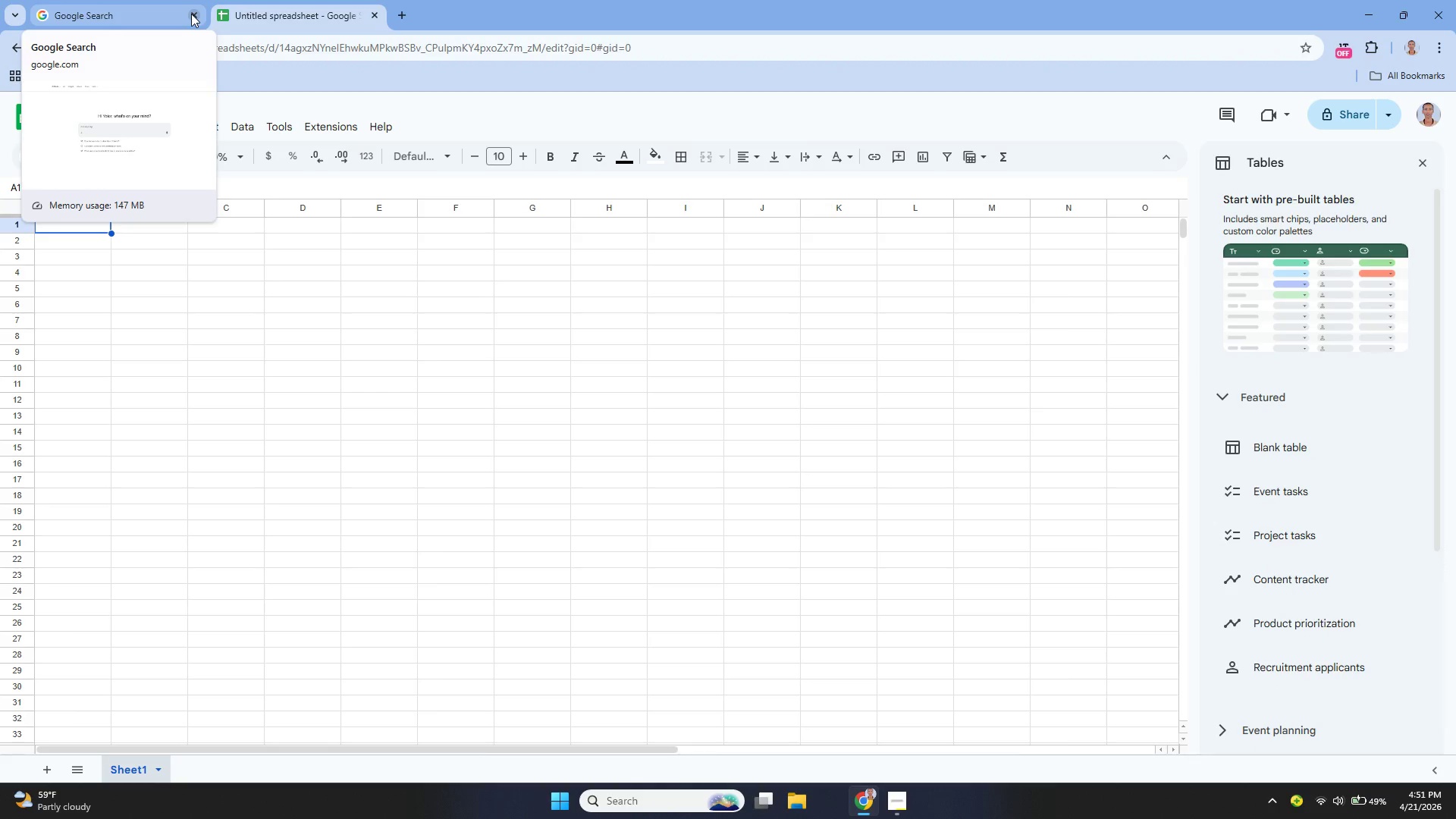 
left_click([191, 14])
 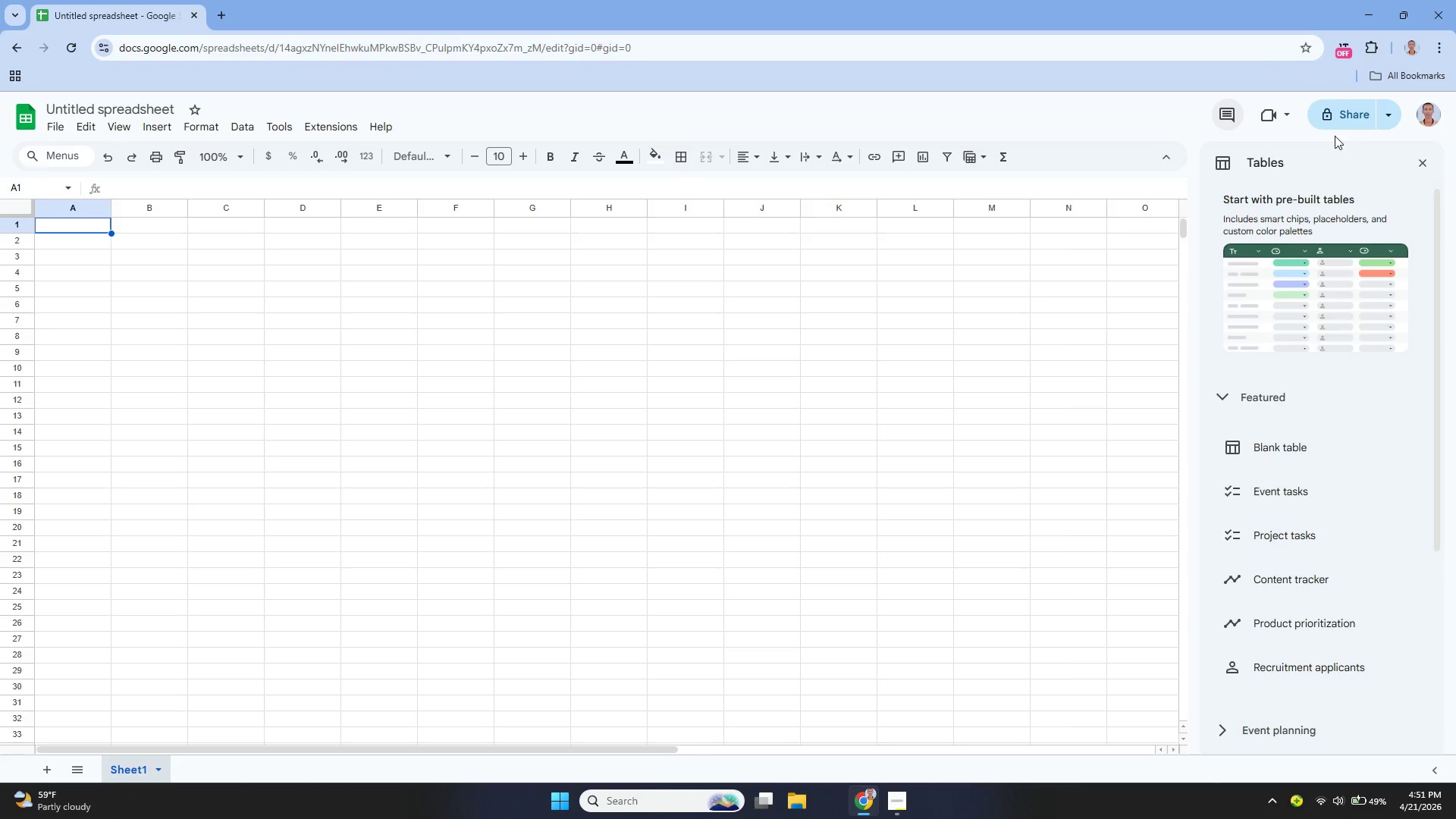 
left_click([1422, 158])
 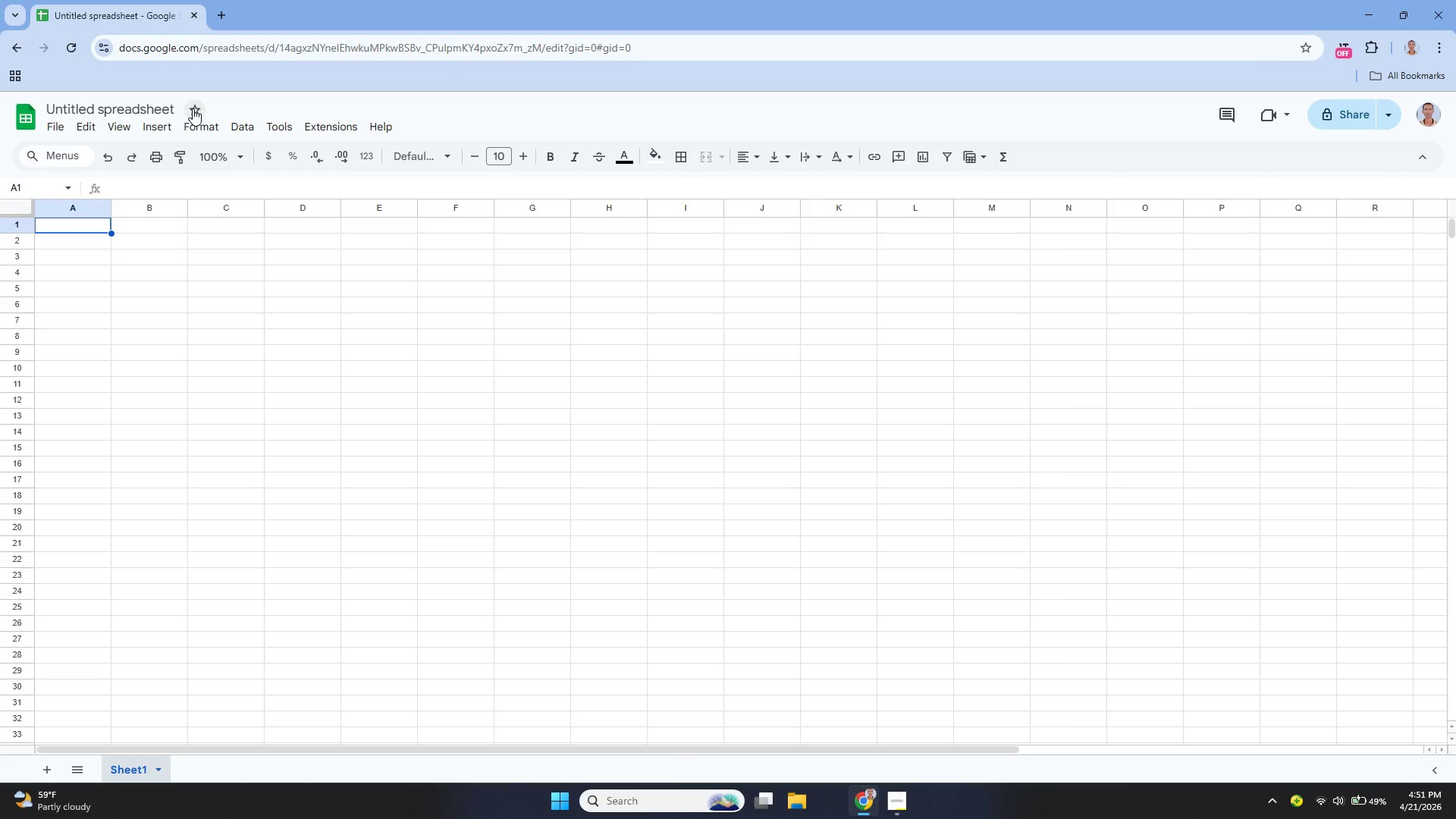 
left_click([172, 110])
 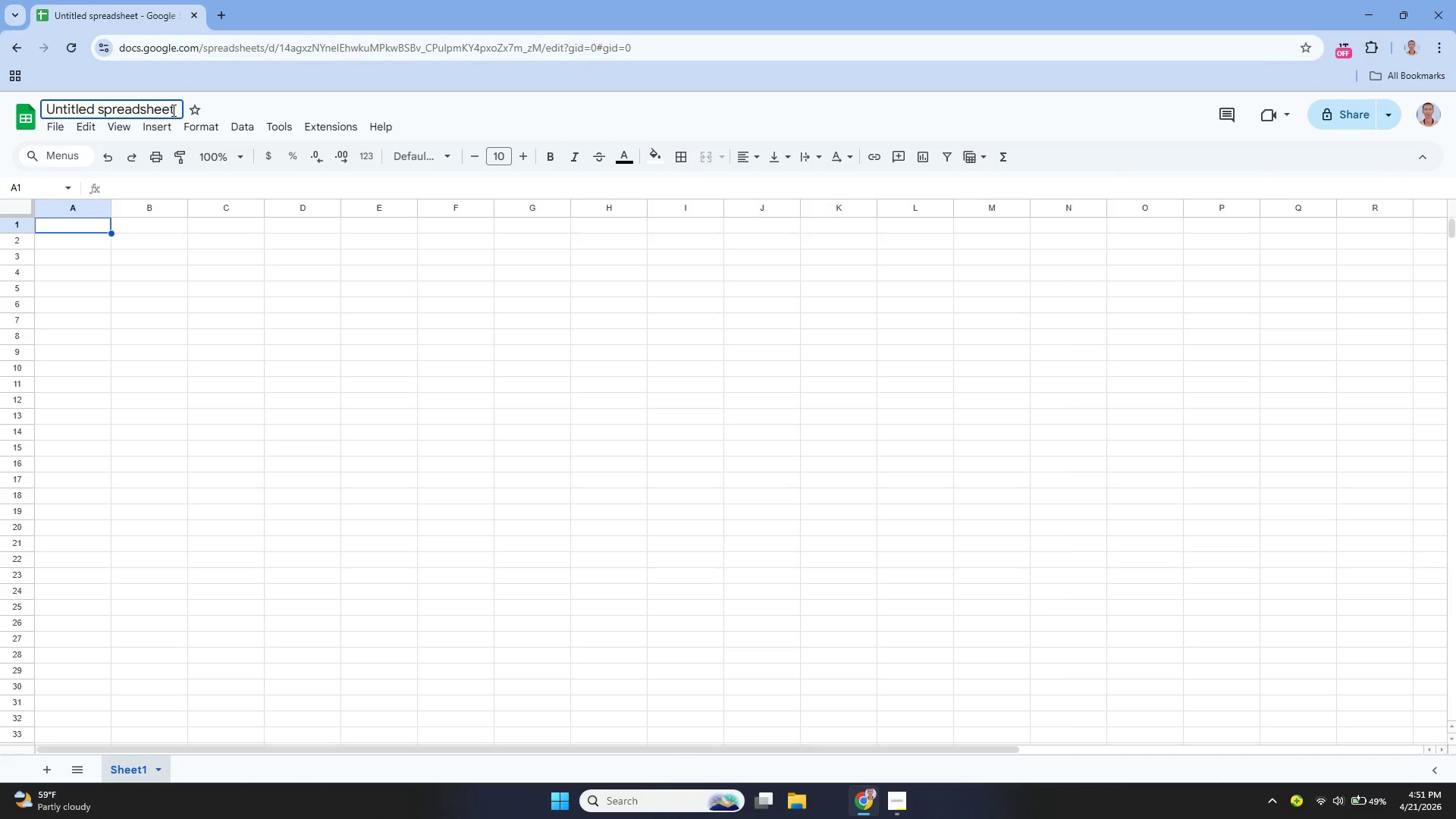 
key(ArrowRight)
 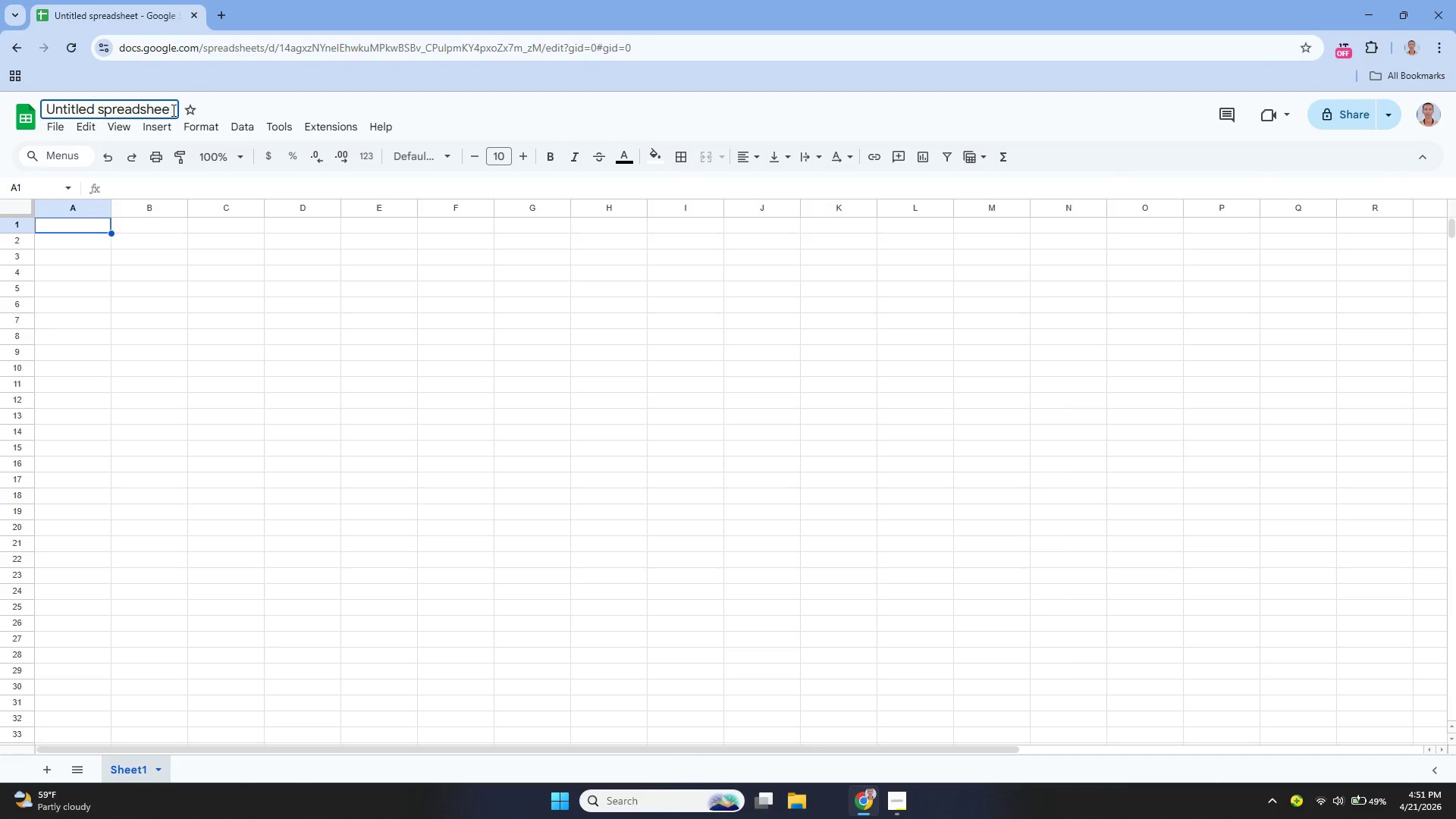 
key(Backspace)
key(Backspace)
key(Backspace)
key(Backspace)
key(Backspace)
key(Backspace)
key(Backspace)
key(Backspace)
key(Backspace)
key(Backspace)
key(Backspace)
key(Backspace)
key(Backspace)
key(Backspace)
key(Backspace)
key(Backspace)
key(Backspace)
key(Backspace)
key(Backspace)
key(Backspace)
key(Backspace)
key(Backspace)
type(Aetheris )
key(Backspace)
type(We)
key(Backspace)
key(Backspace)
type( Wellness Sentiment Revenue )
 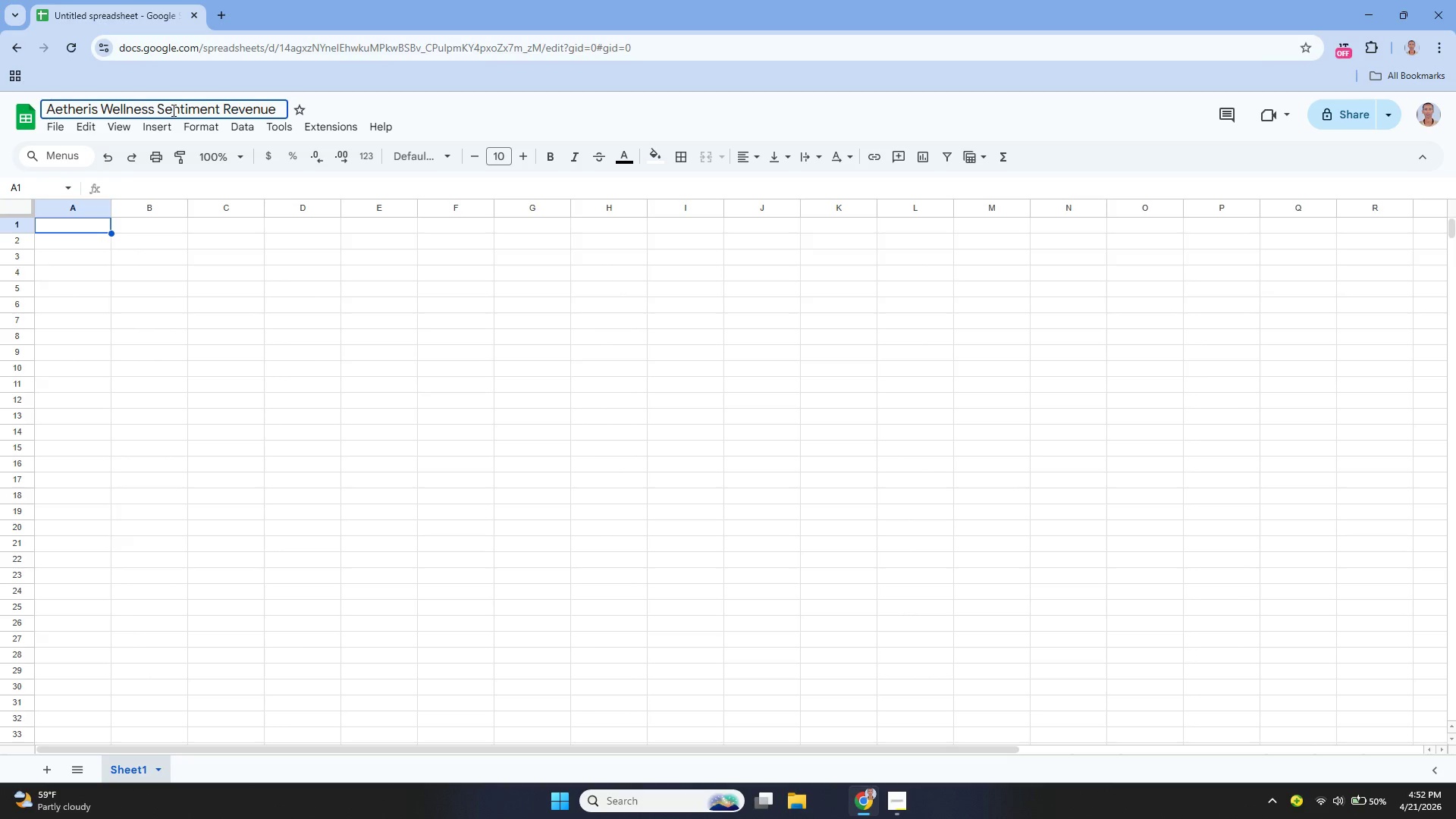 
 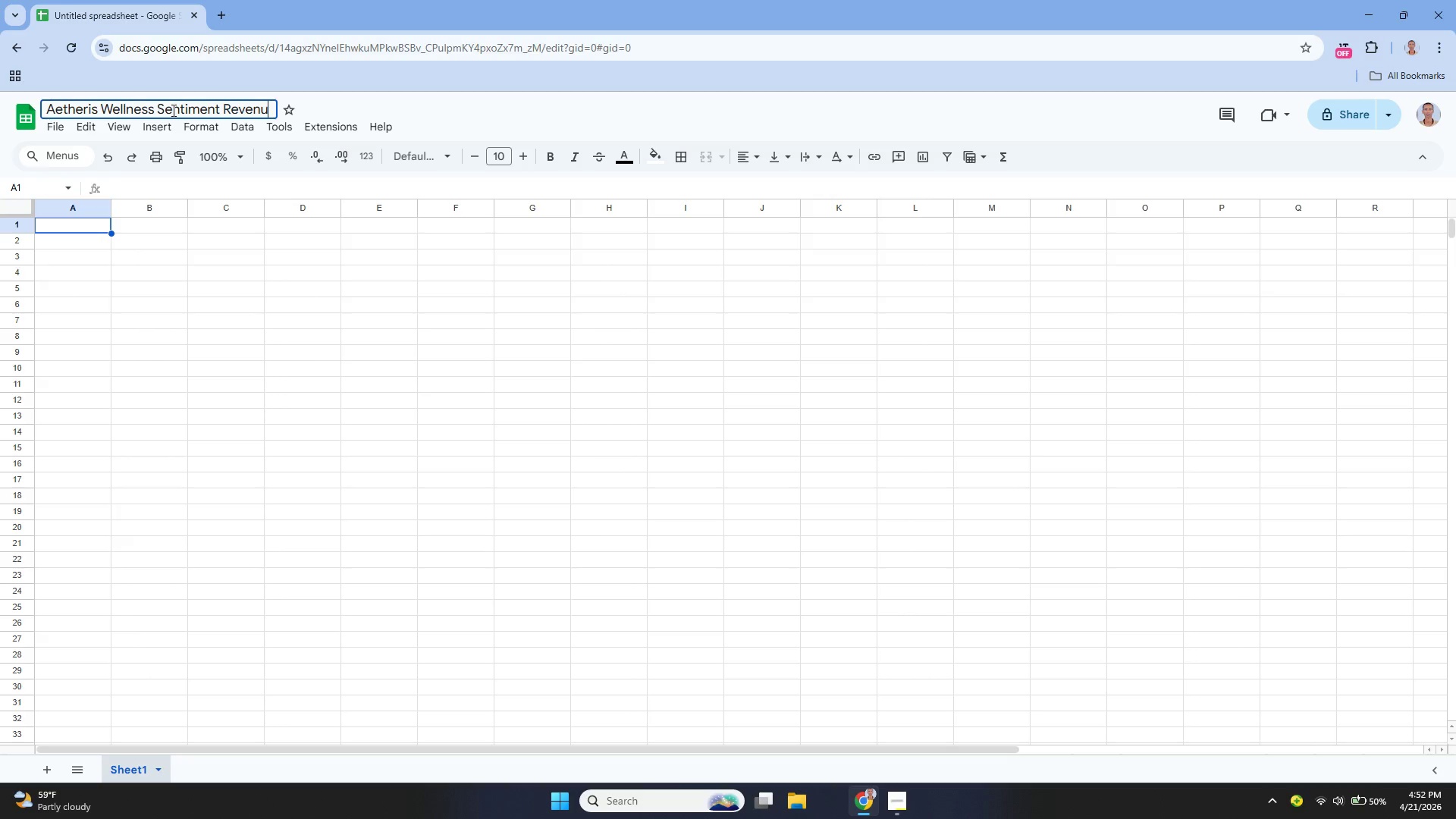 
hold_key(key=ShiftLeft, duration=0.44)
 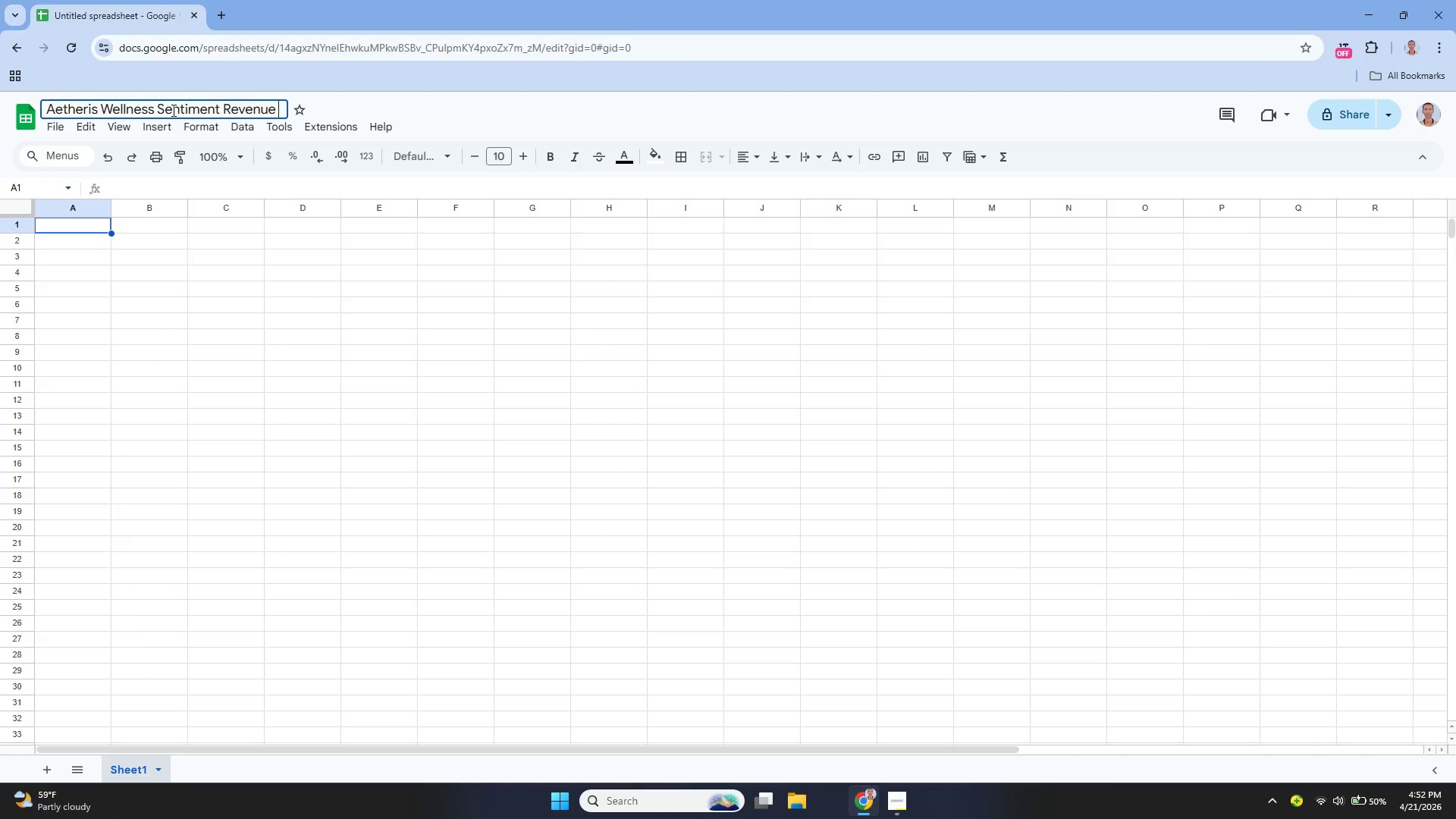 
type(Dashboard)
 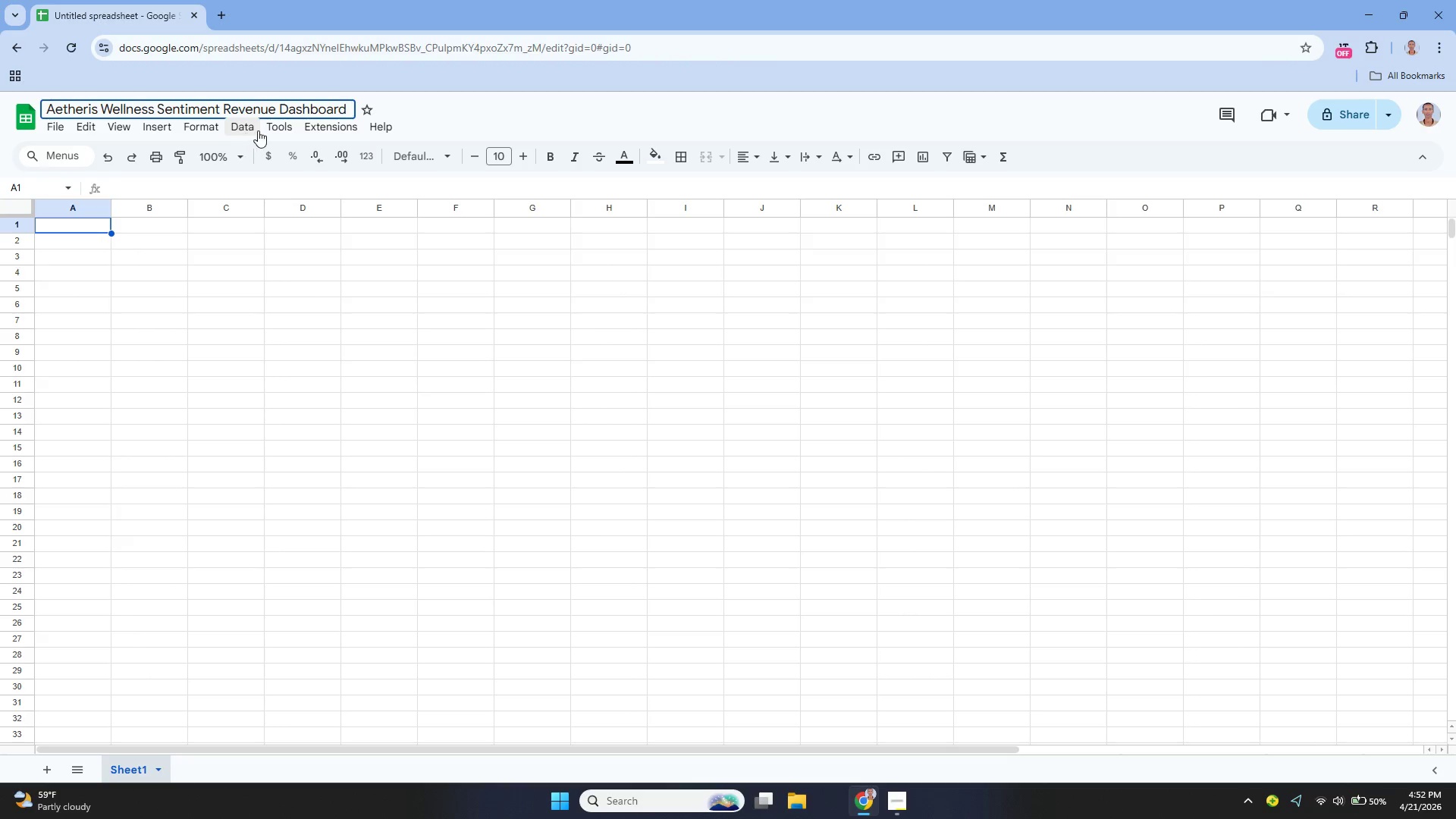 
left_click([259, 271])
 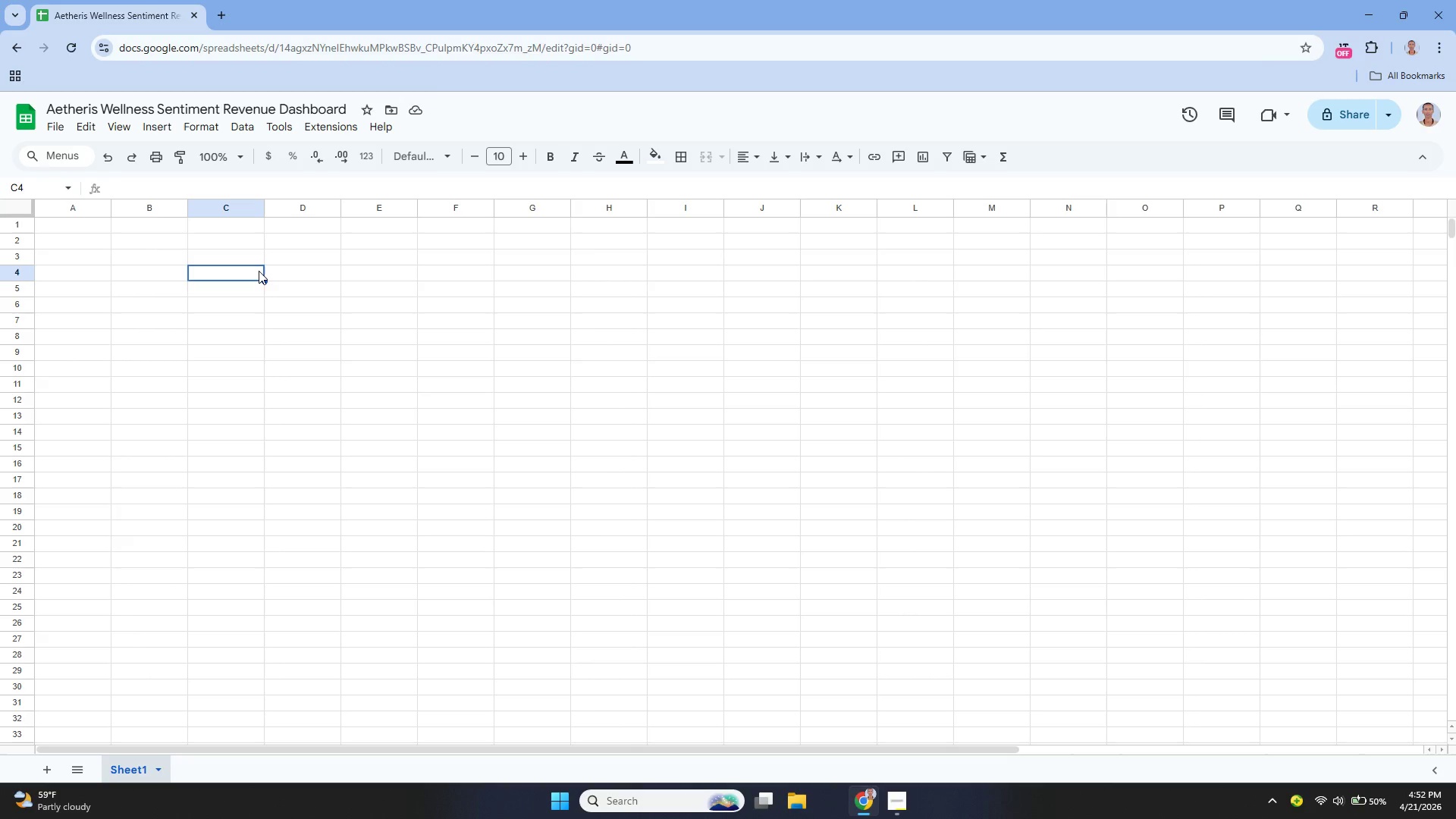 
wait(8.92)
 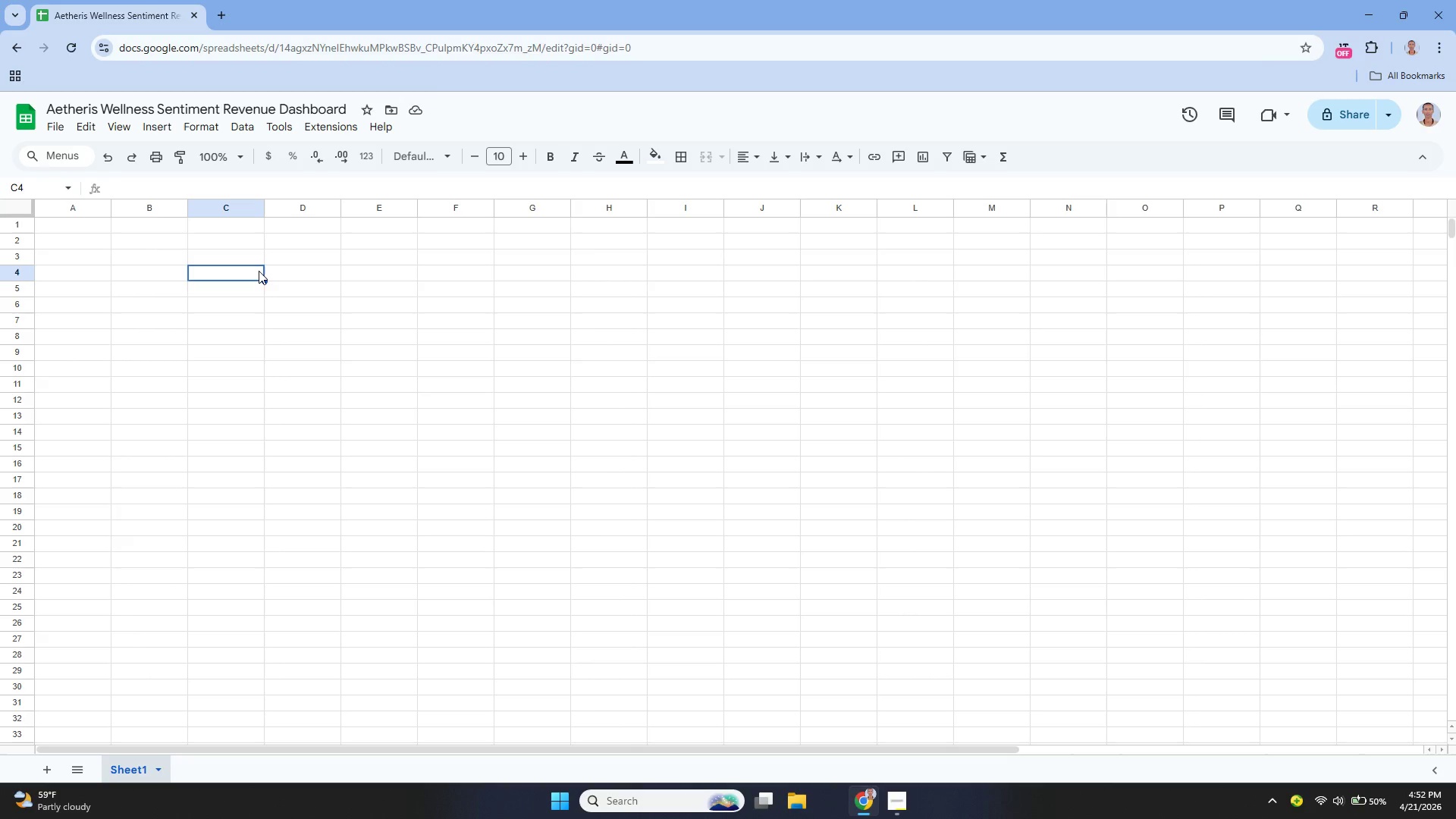 
left_click([74, 224])
 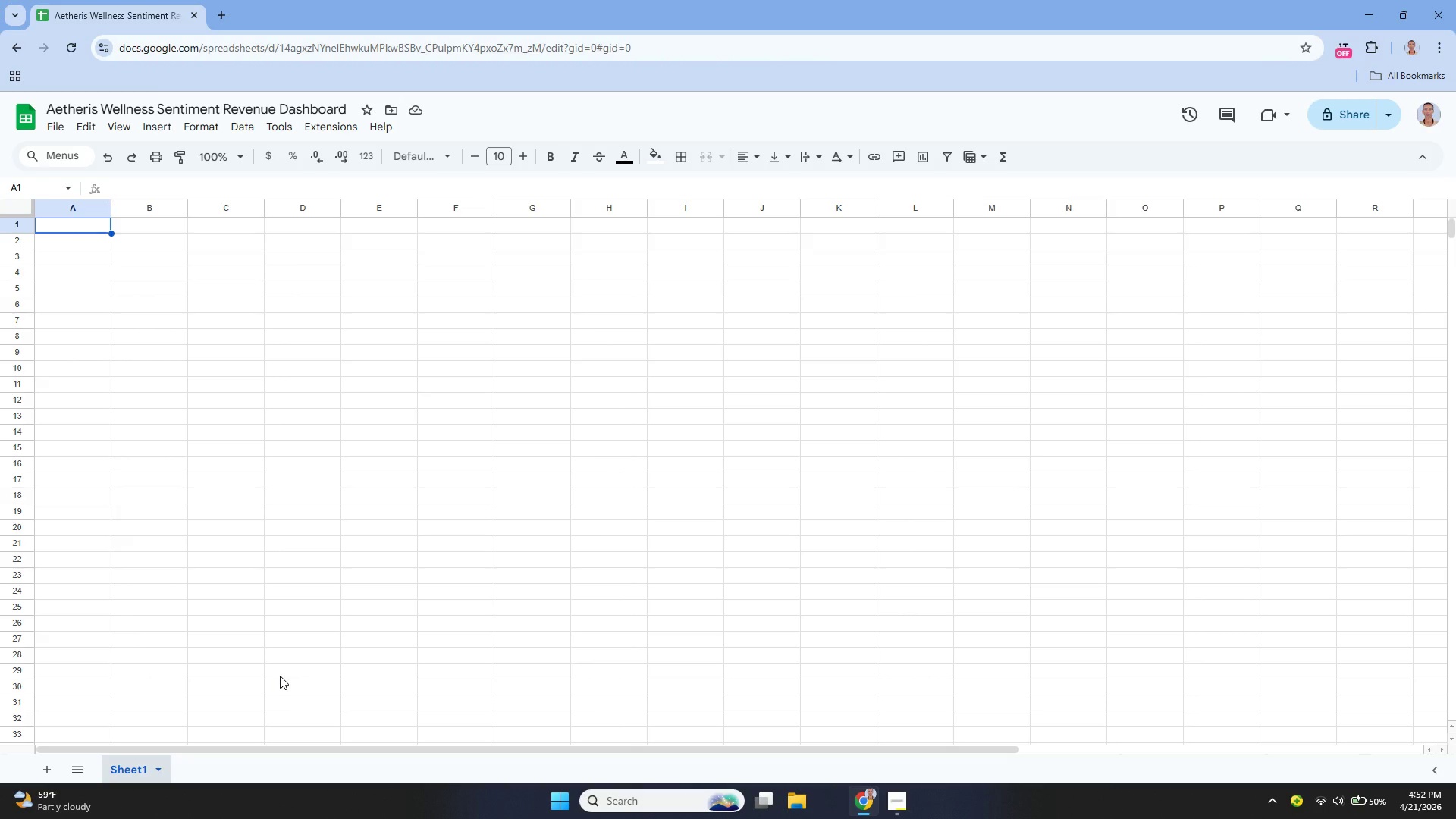 
wait(9.34)
 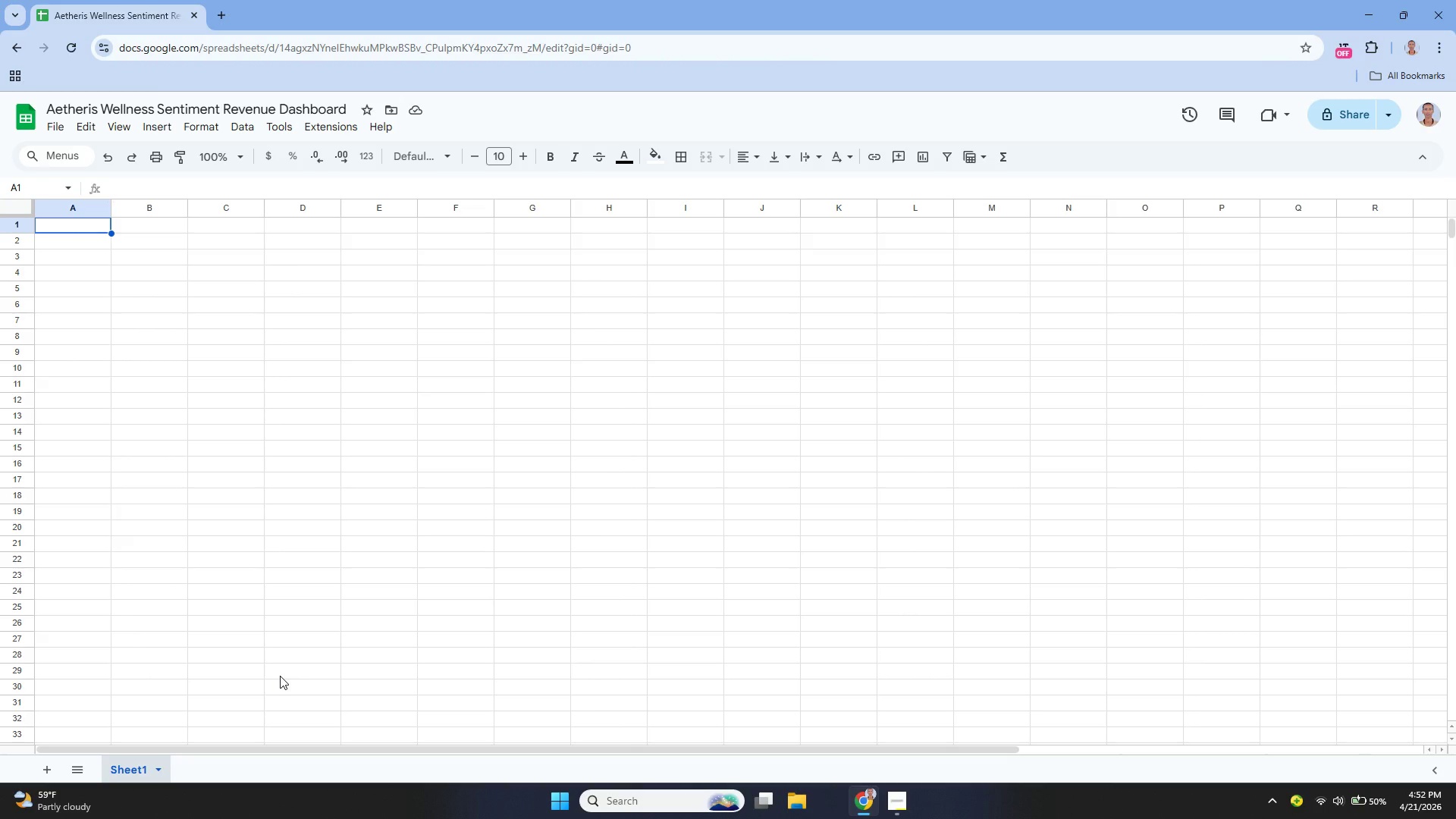 
left_click([66, 128])
 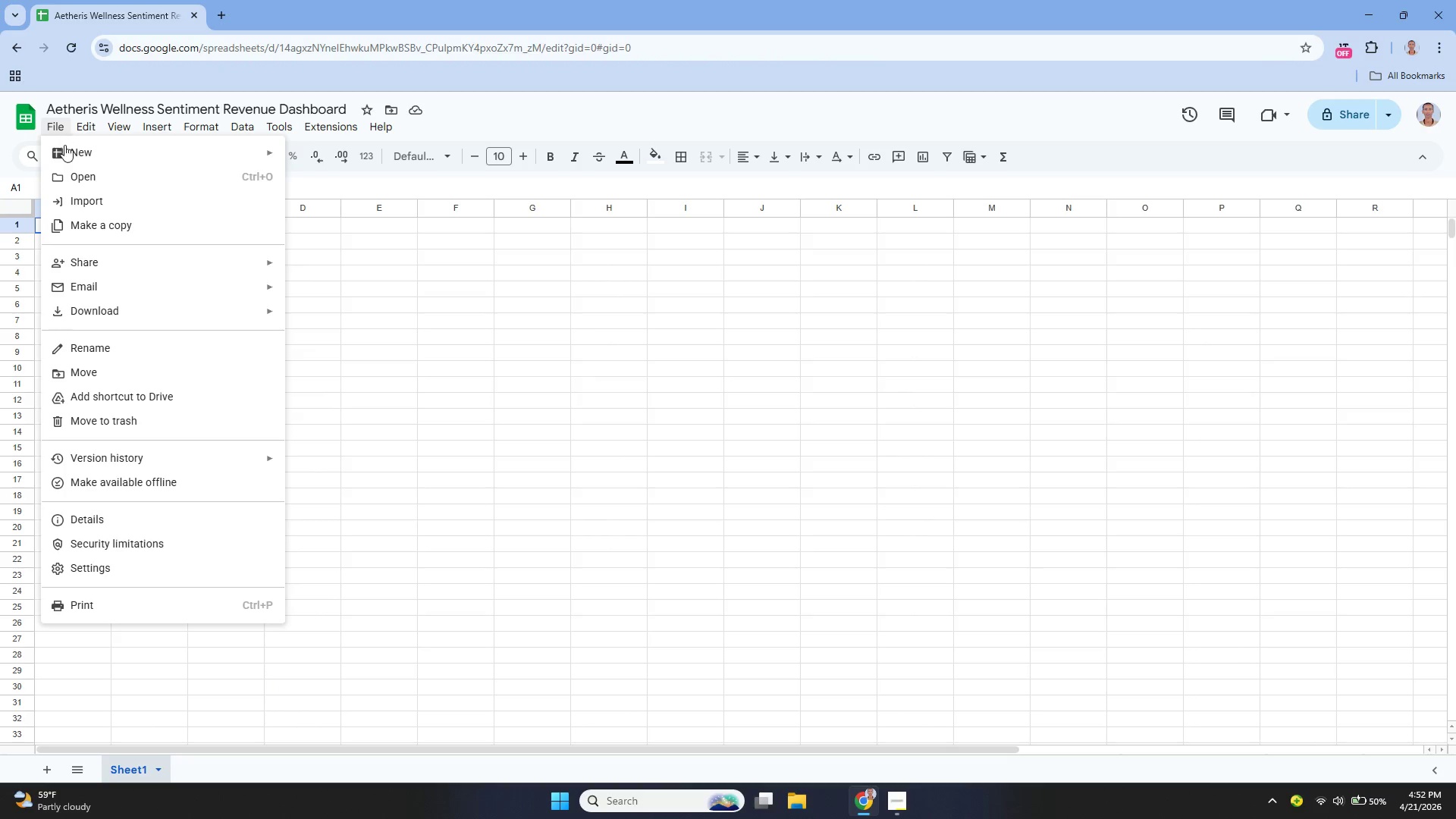 
left_click([80, 169])
 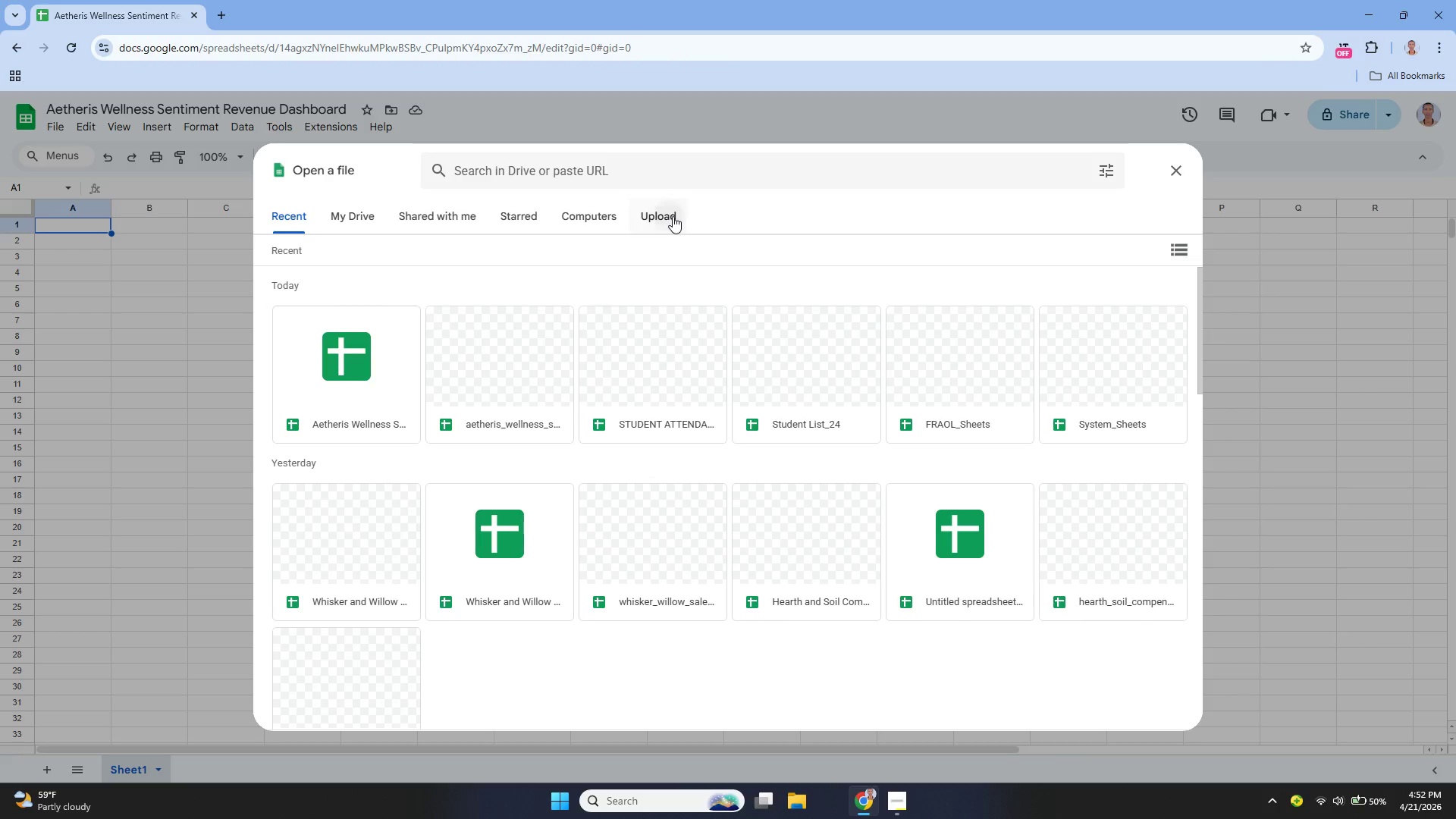 
left_click_drag(start_coordinate=[730, 532], to_coordinate=[733, 540])
 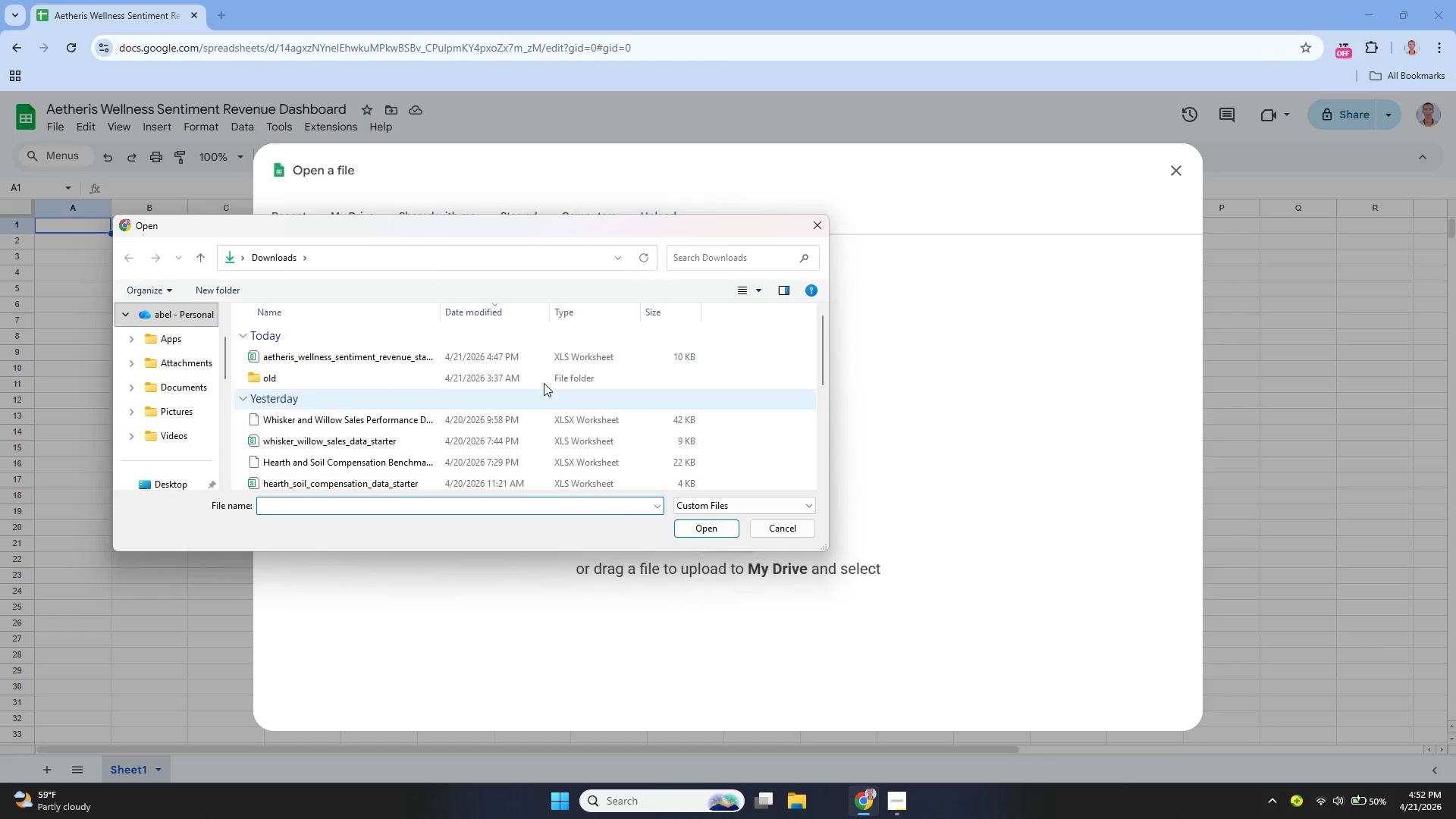 
left_click([481, 361])
 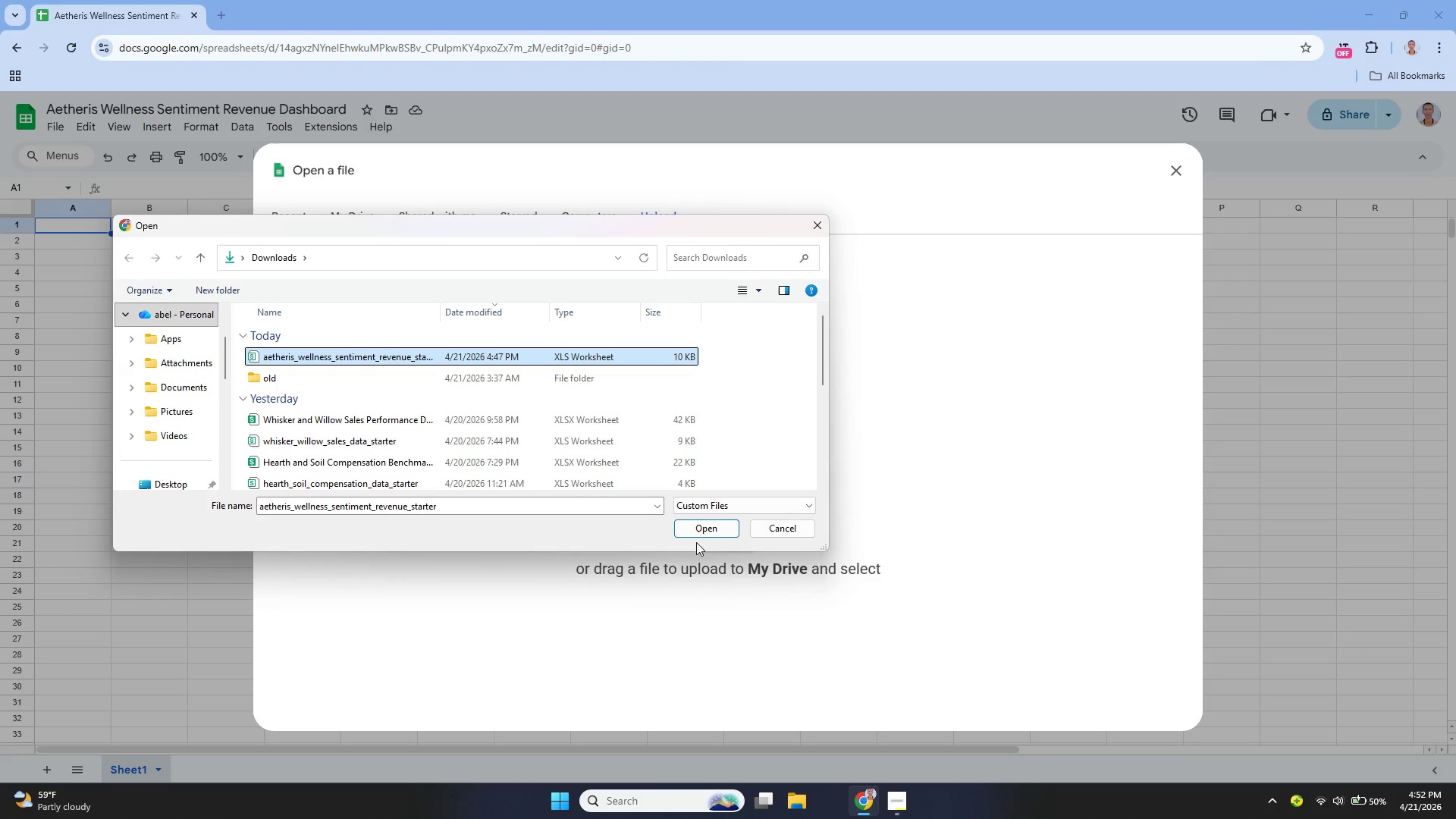 
left_click([698, 535])
 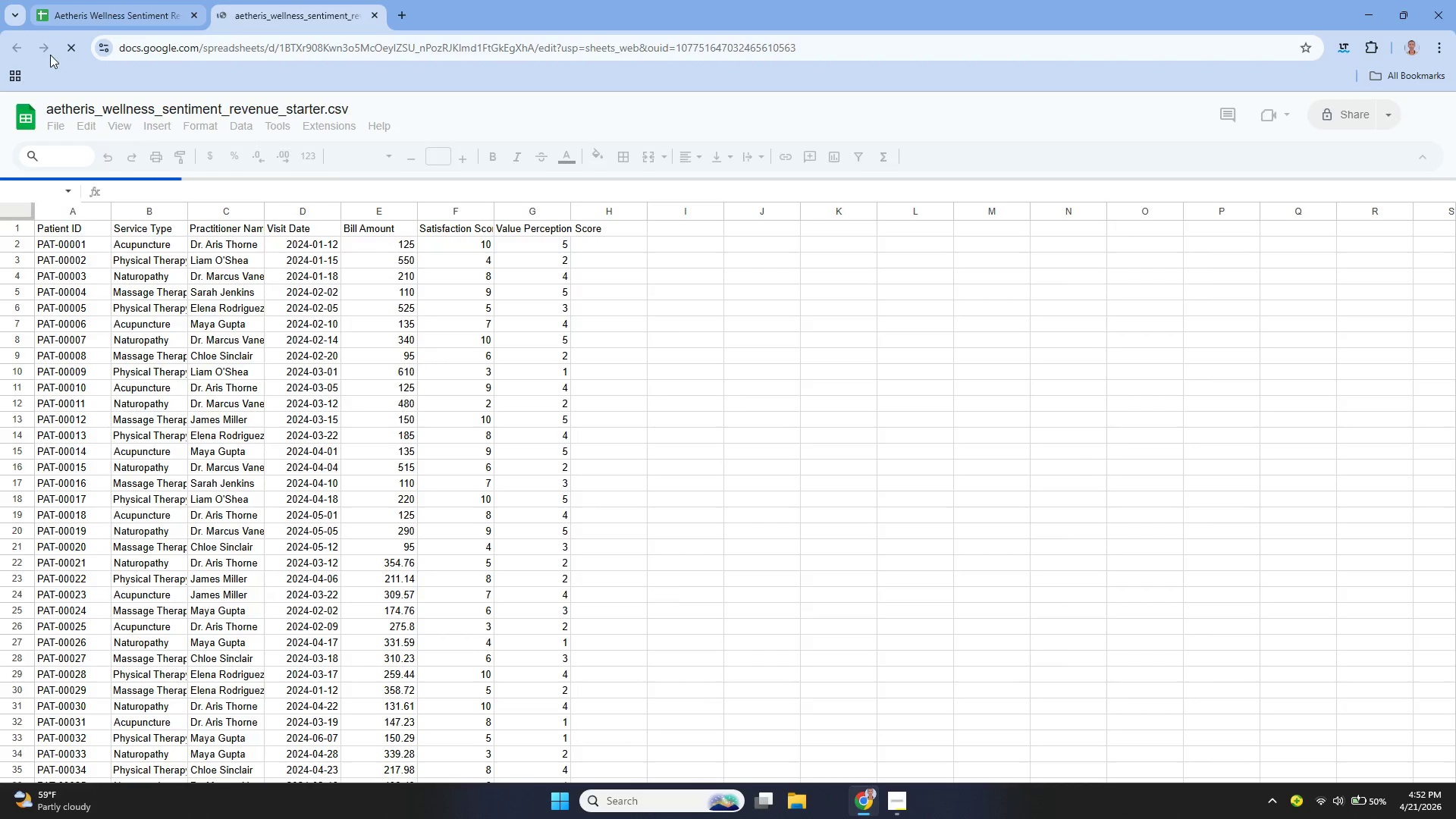 
wait(7.73)
 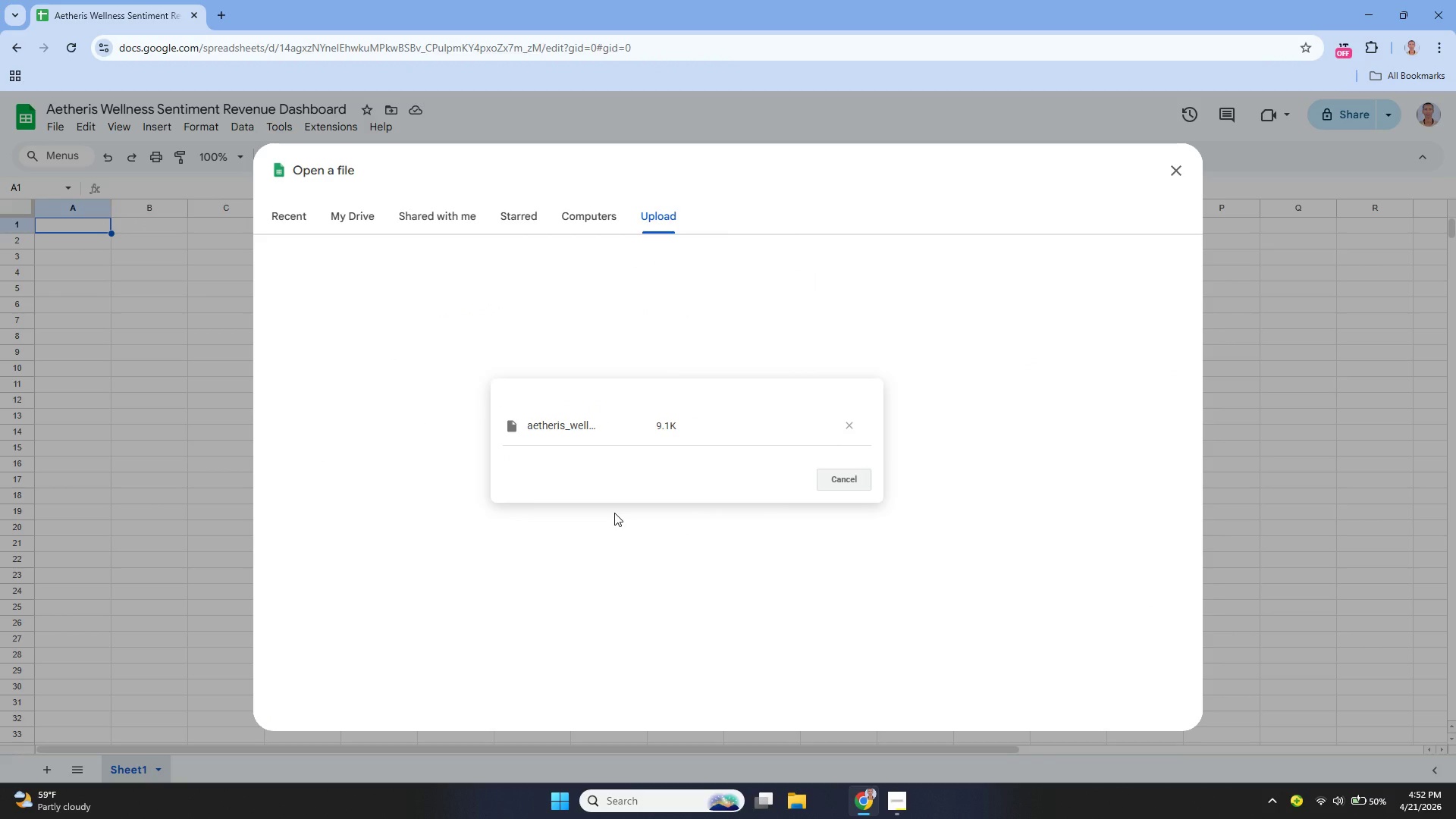 
left_click([124, 6])
 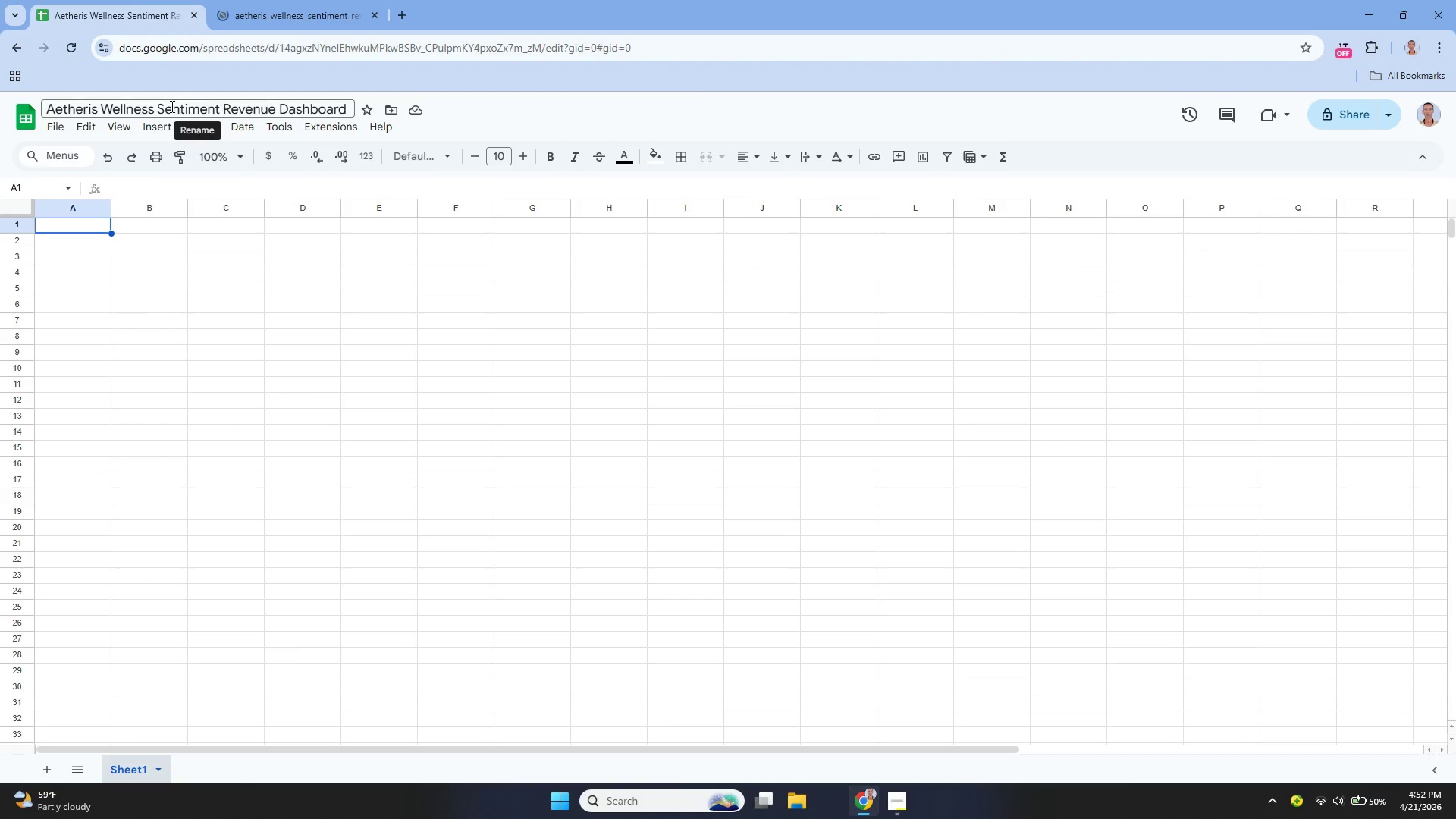 
triple_click([173, 107])
 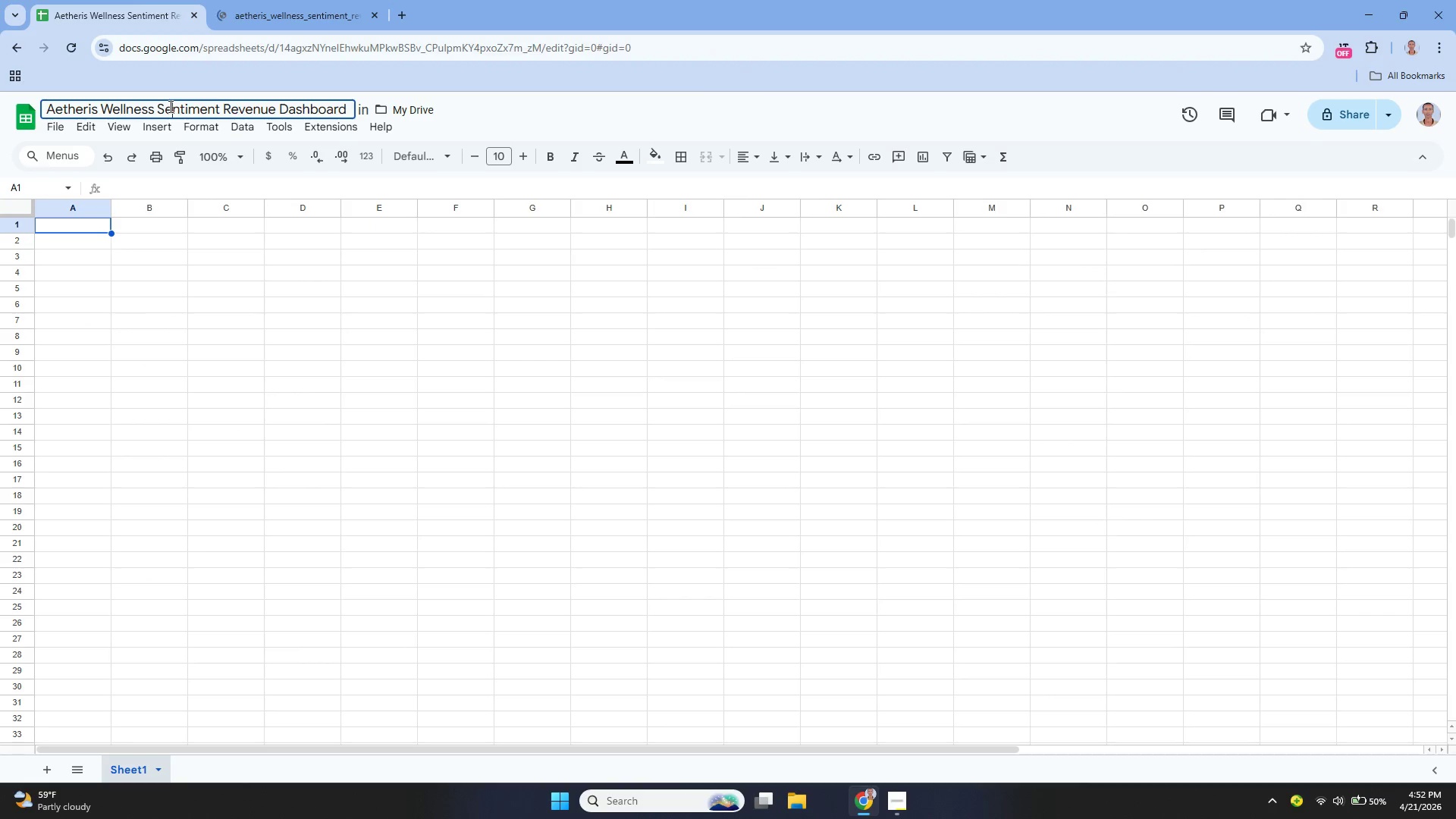 
double_click([169, 105])
 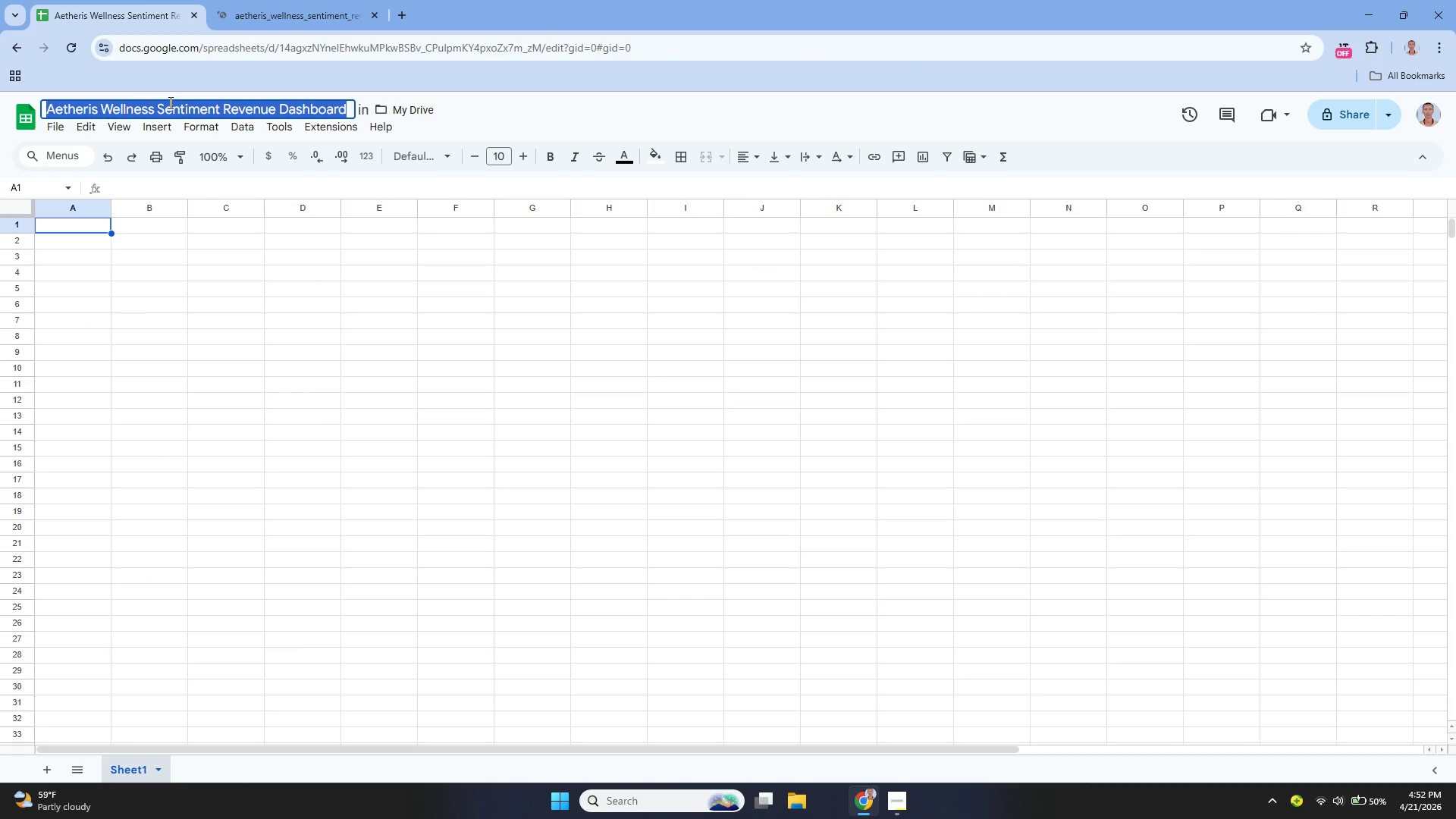 
key(Control+C)
 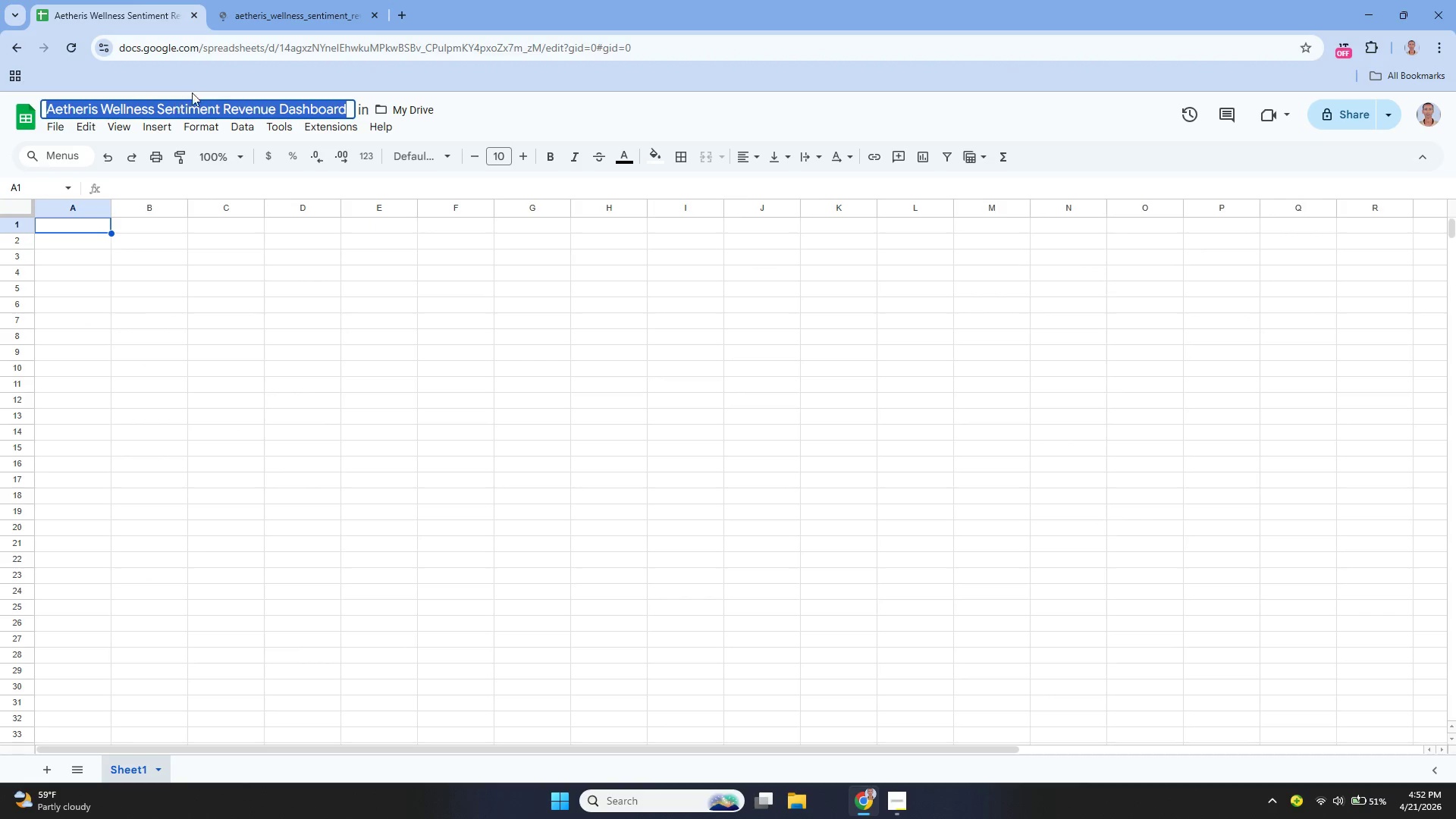 
key(Control+C)
 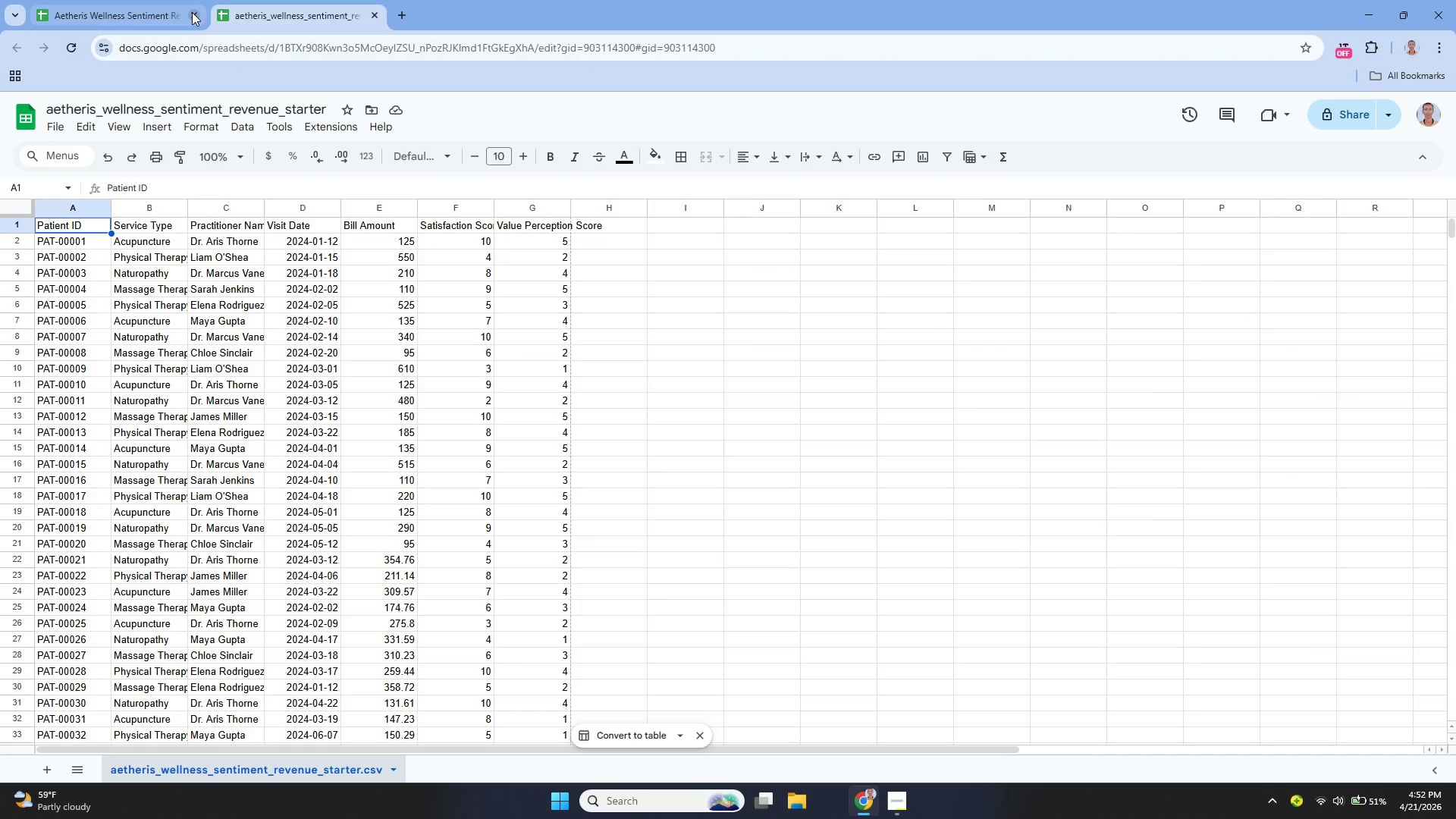 
left_click([192, 12])
 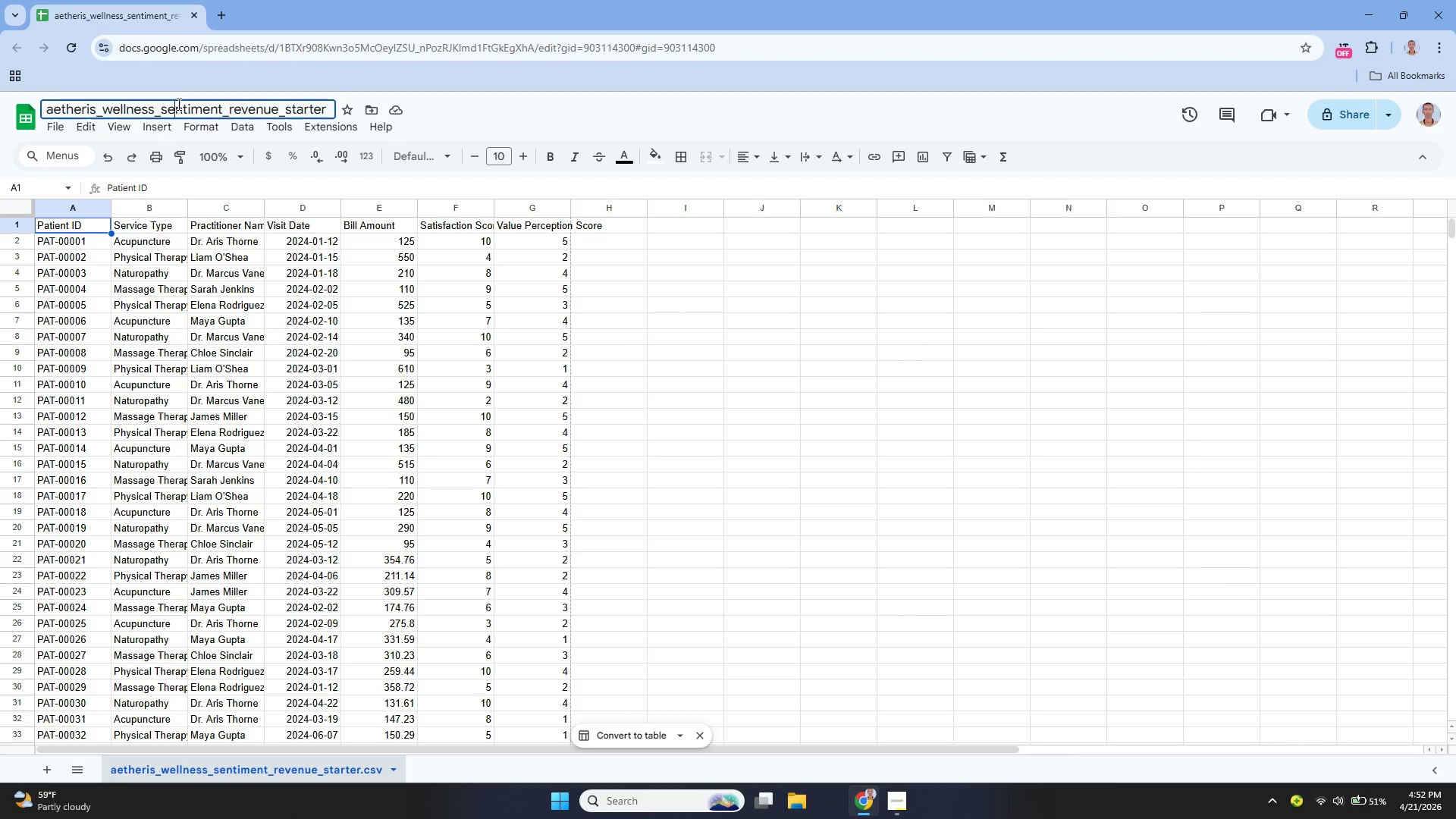 
triple_click([176, 102])
 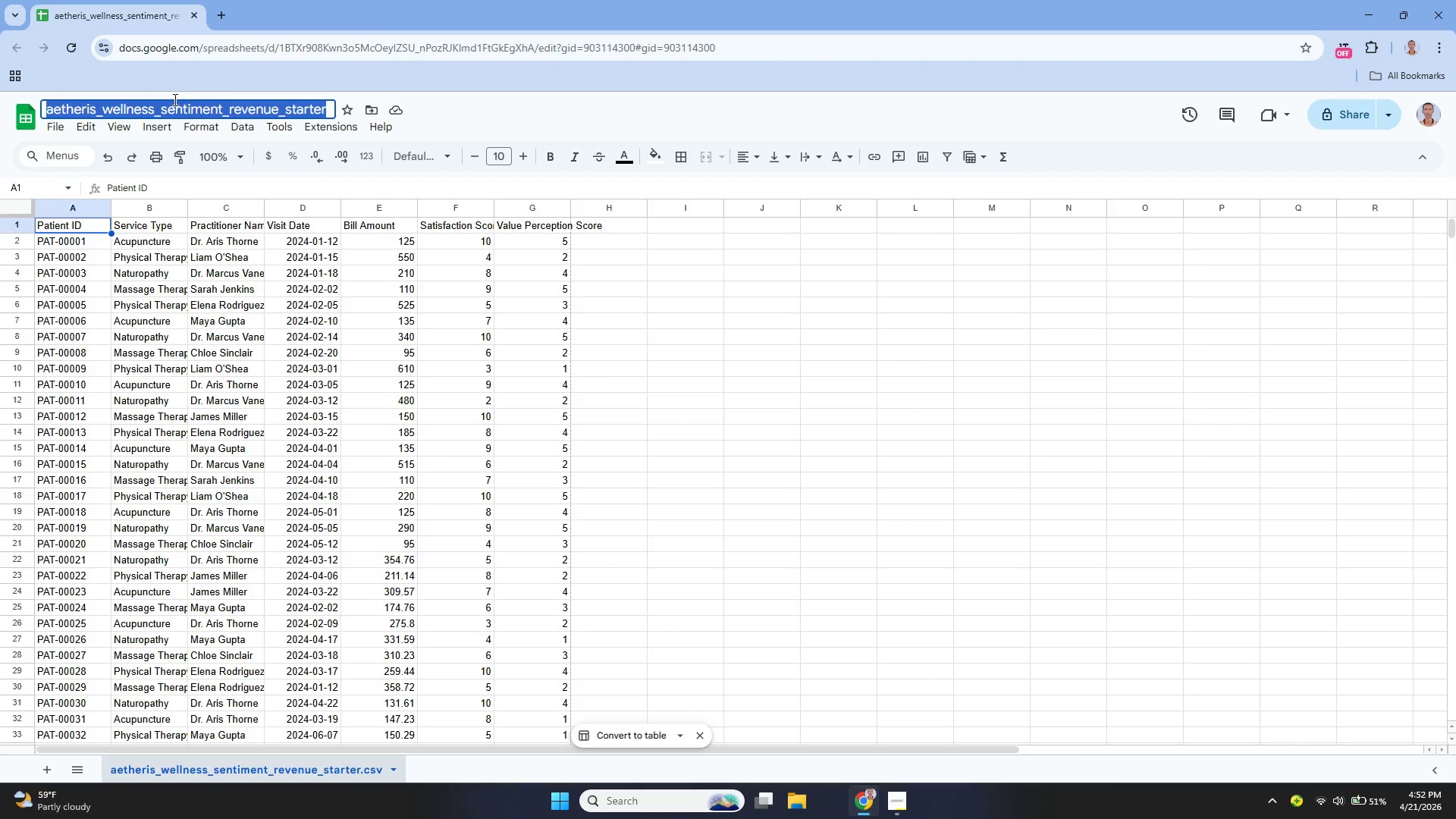 
key(Control+V)
 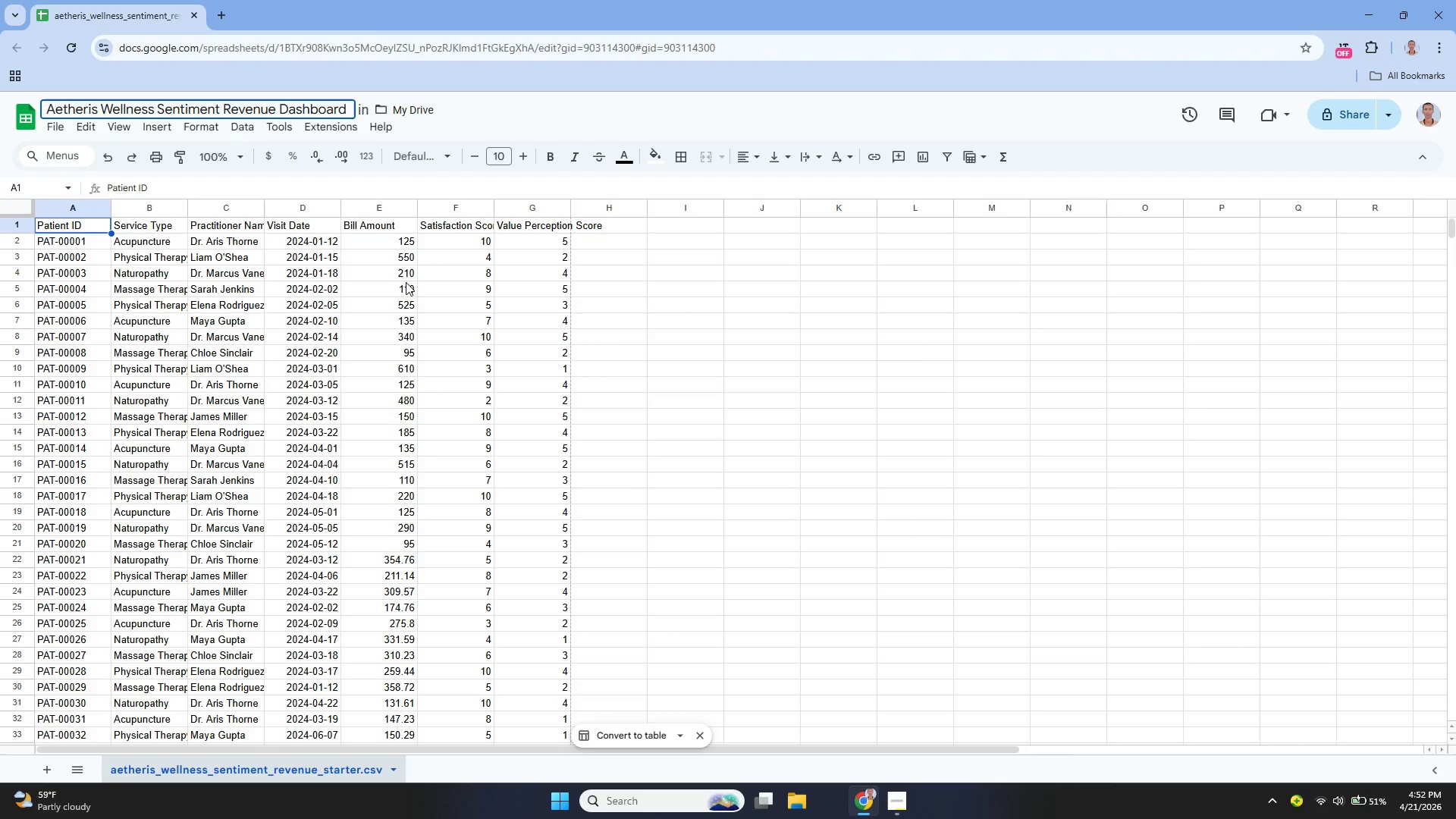 
left_click([388, 285])
 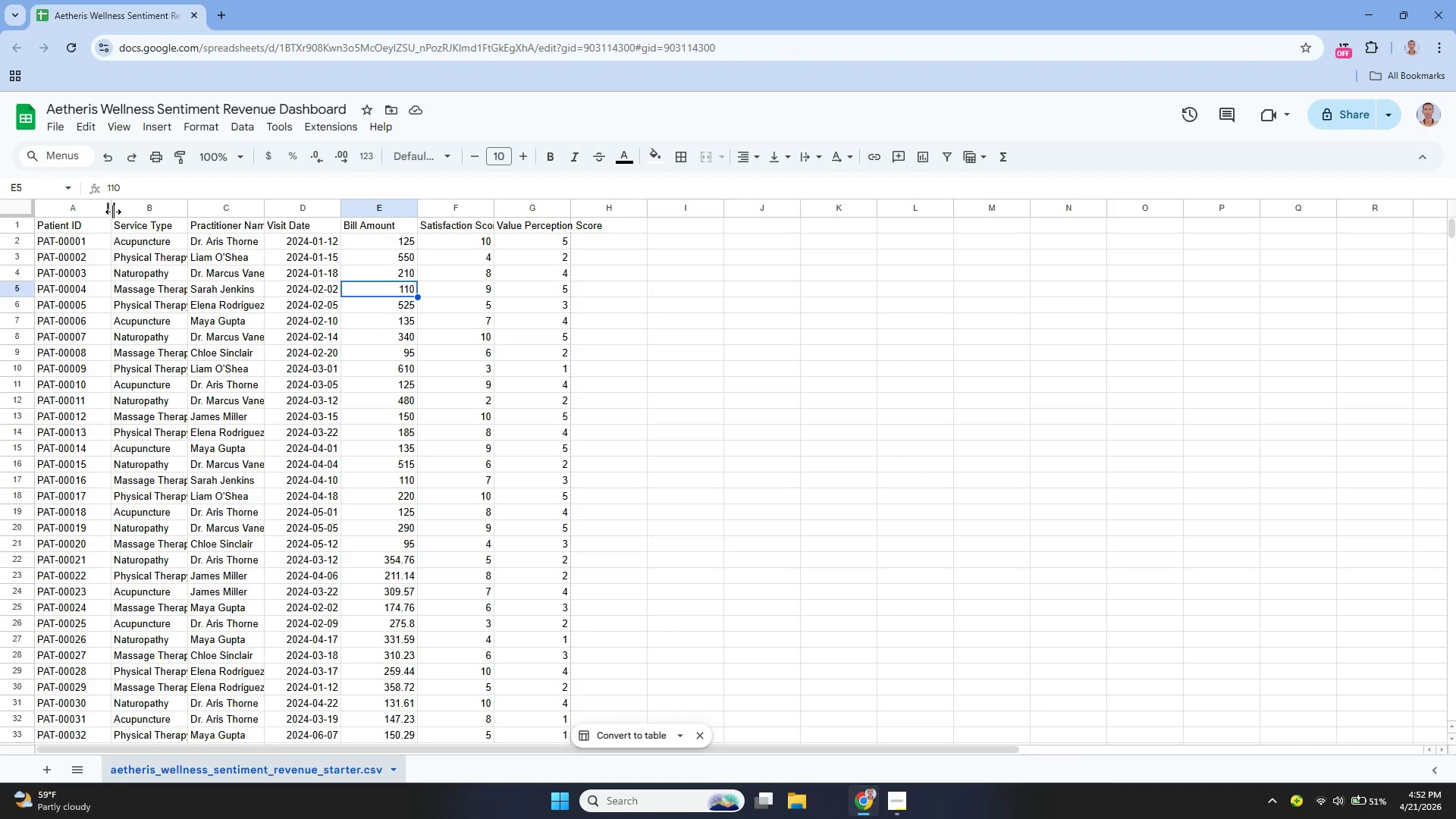 
left_click_drag(start_coordinate=[111, 209], to_coordinate=[149, 234])
 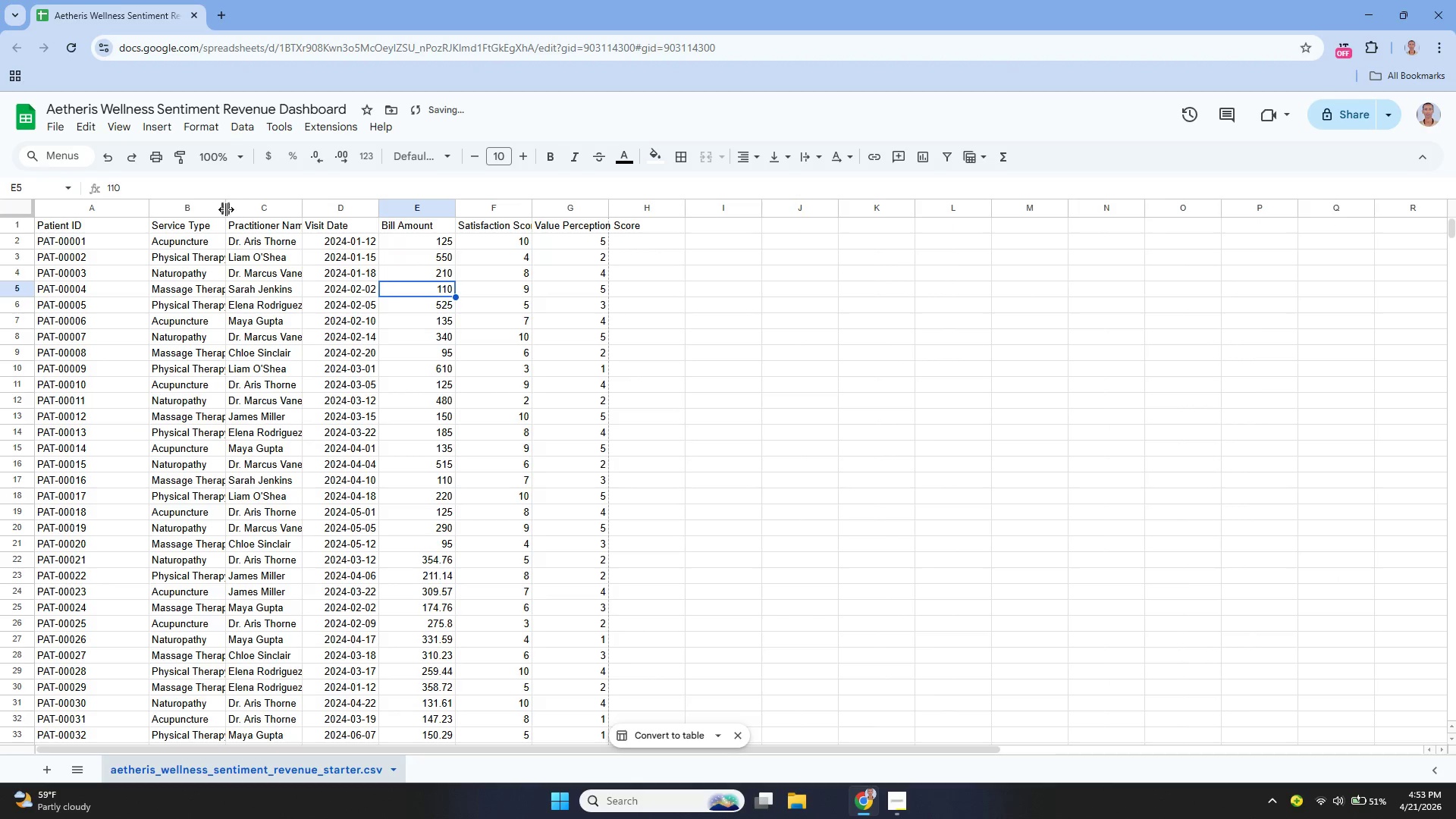 
left_click_drag(start_coordinate=[226, 209], to_coordinate=[264, 242])
 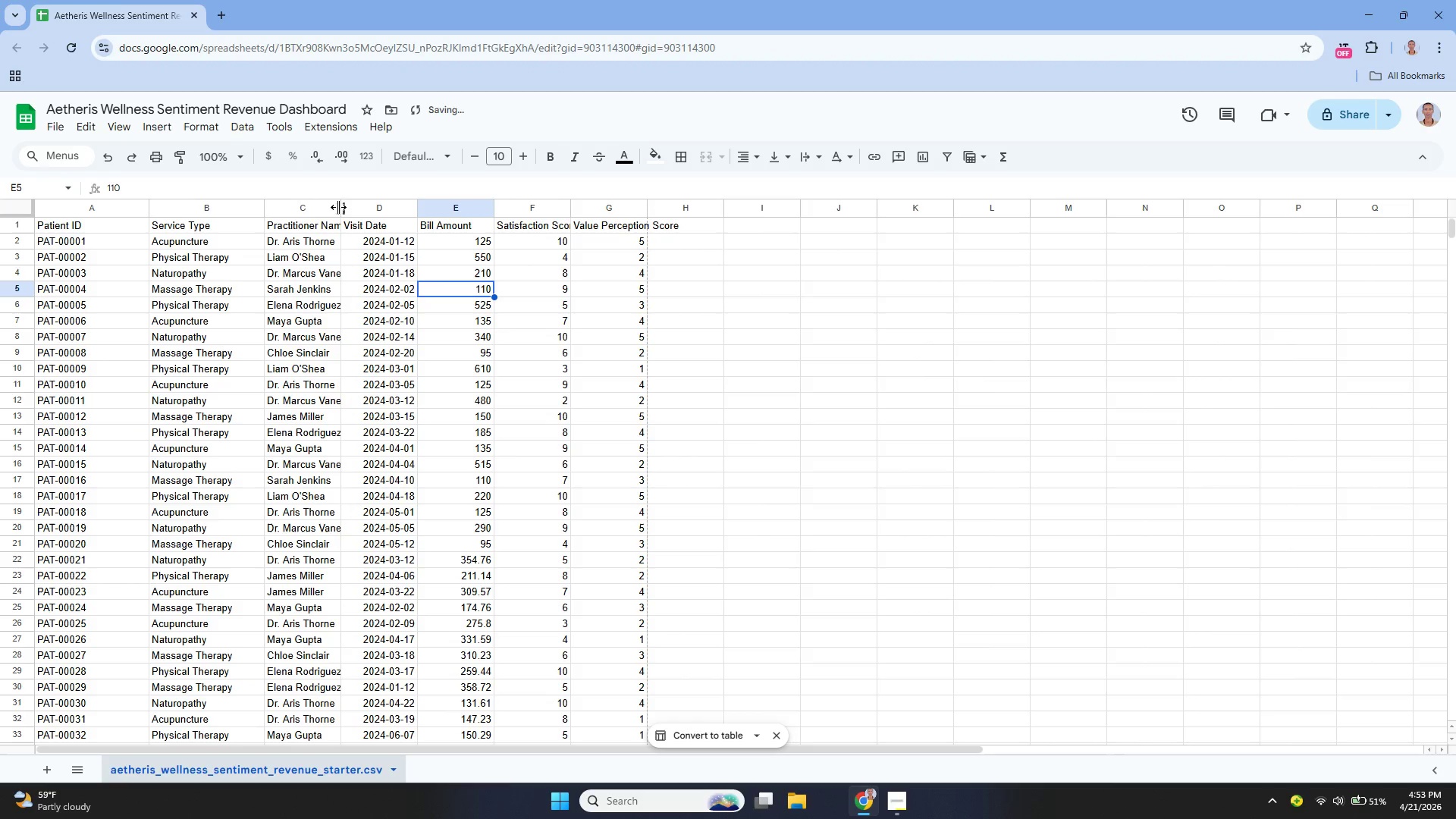 
left_click_drag(start_coordinate=[340, 208], to_coordinate=[395, 240])
 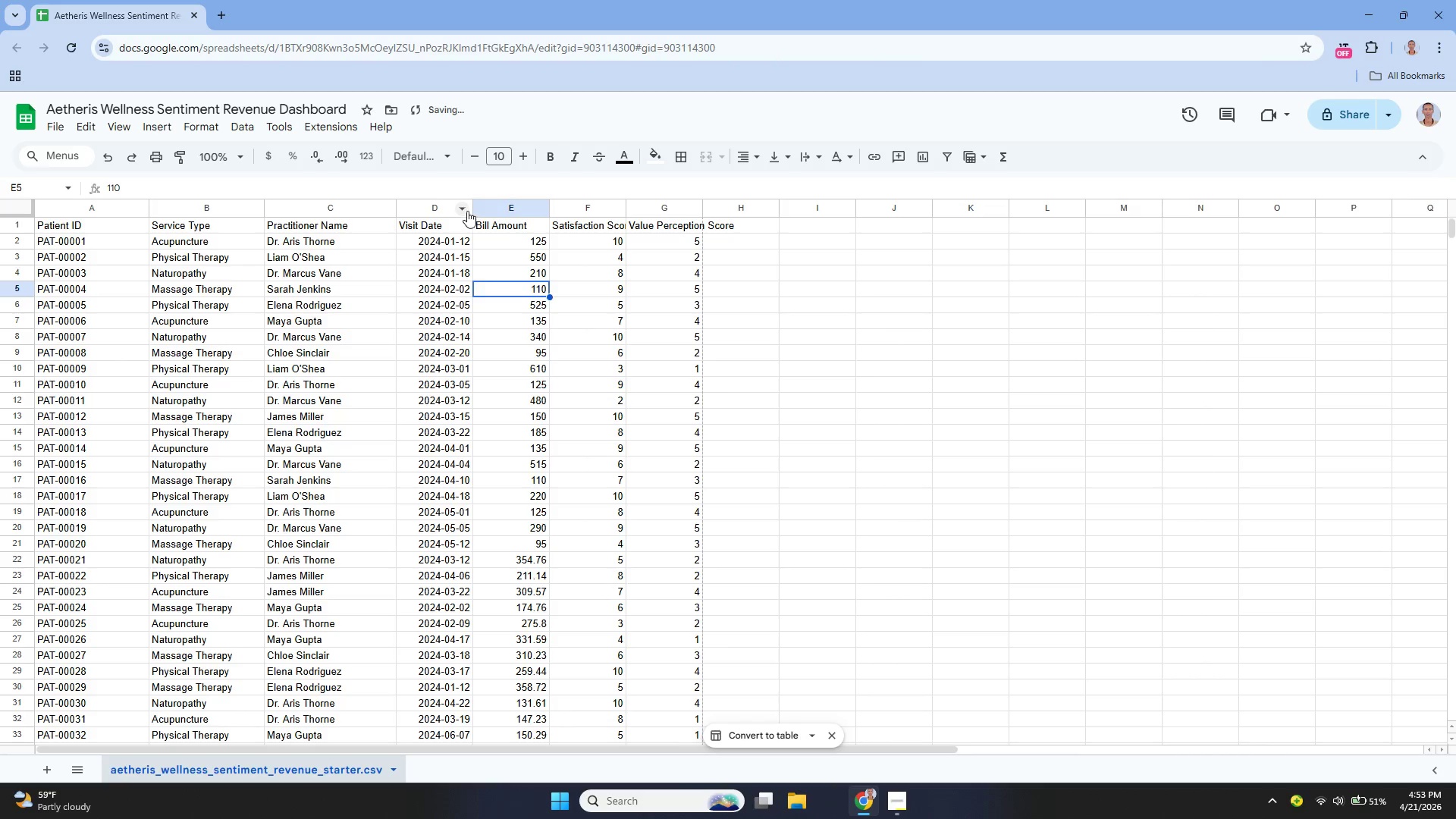 
left_click_drag(start_coordinate=[473, 207], to_coordinate=[494, 220])
 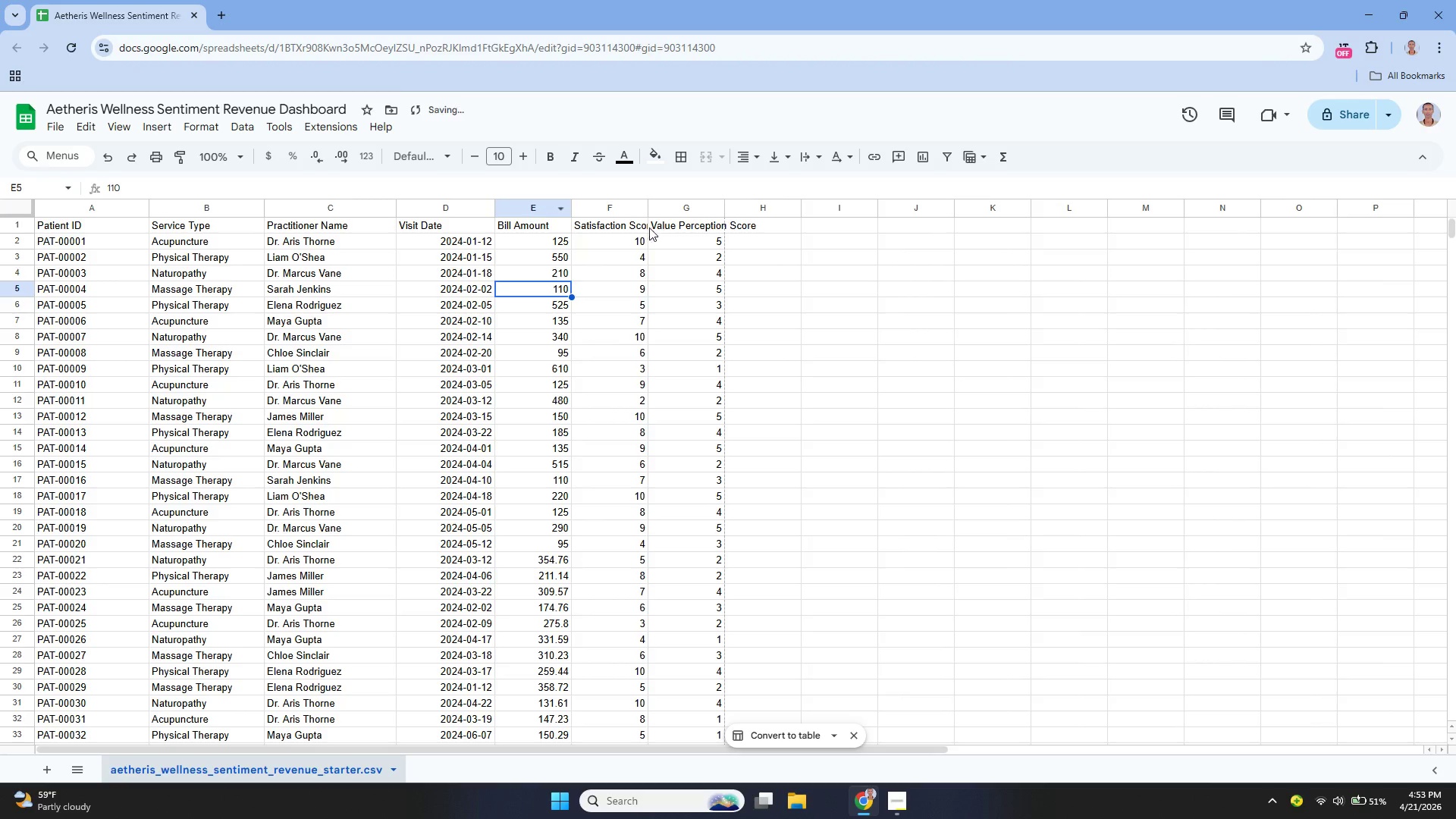 
left_click_drag(start_coordinate=[650, 206], to_coordinate=[674, 224])
 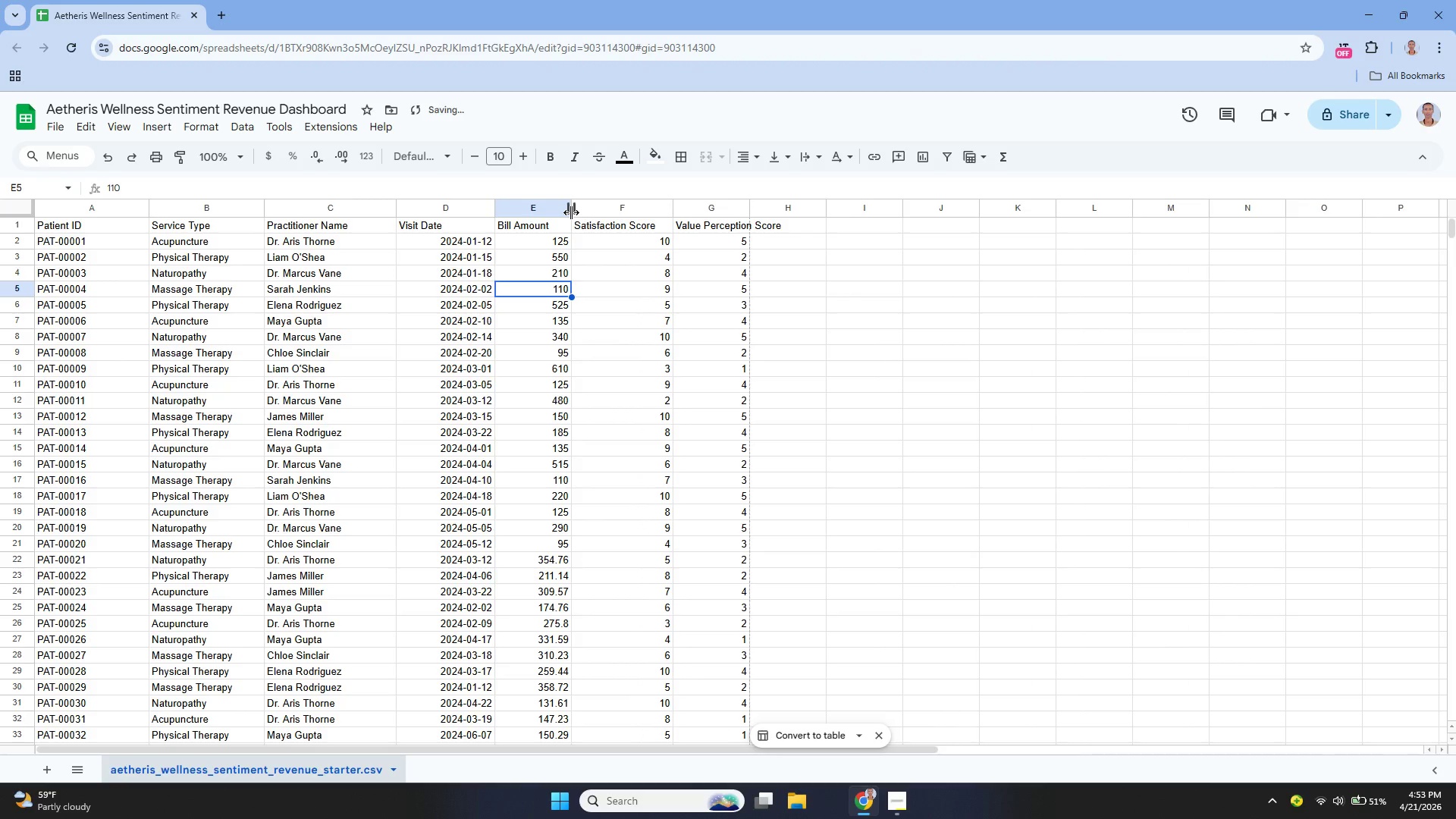 
left_click_drag(start_coordinate=[573, 212], to_coordinate=[583, 221])
 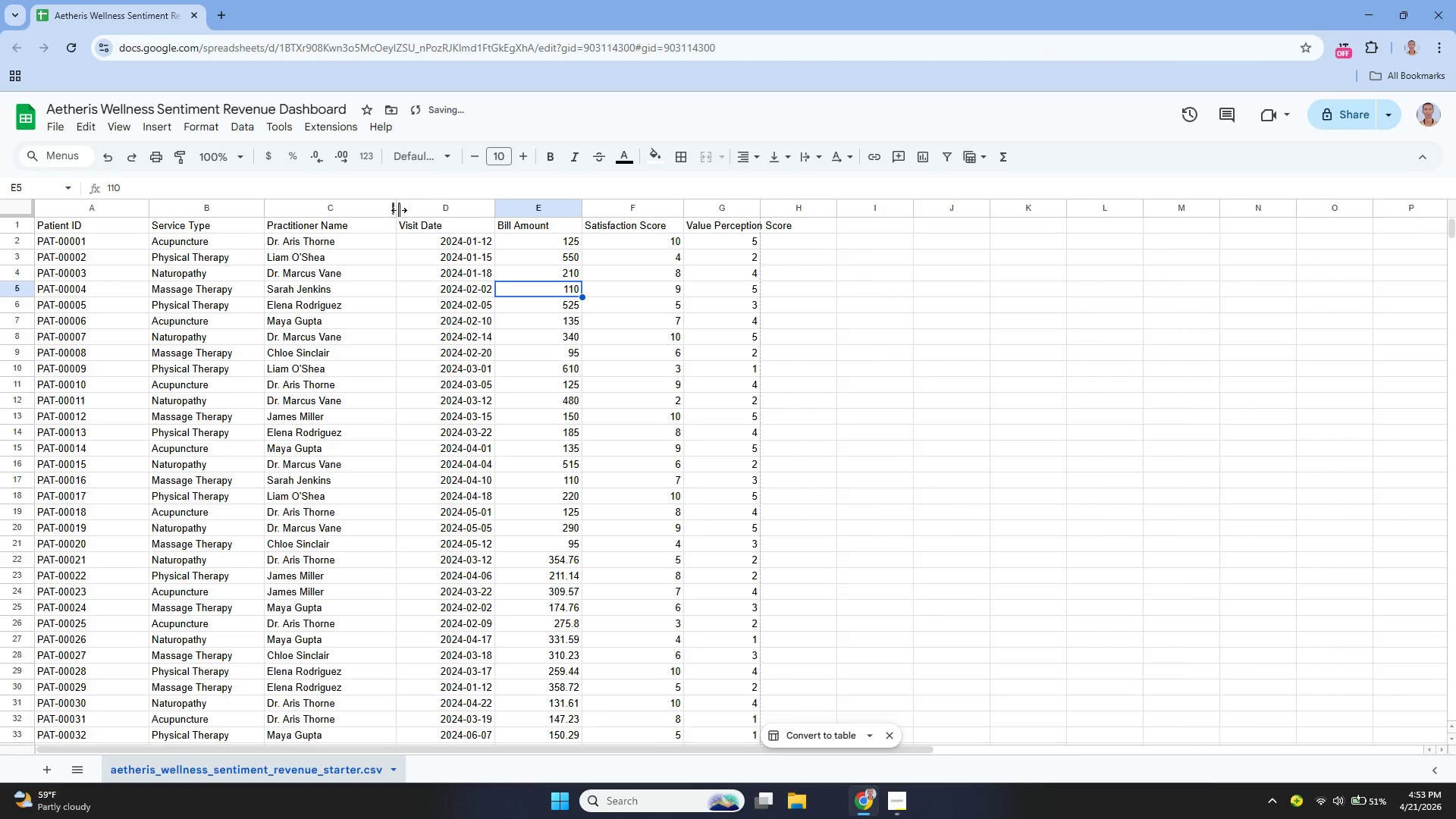 
left_click_drag(start_coordinate=[399, 210], to_coordinate=[384, 224])
 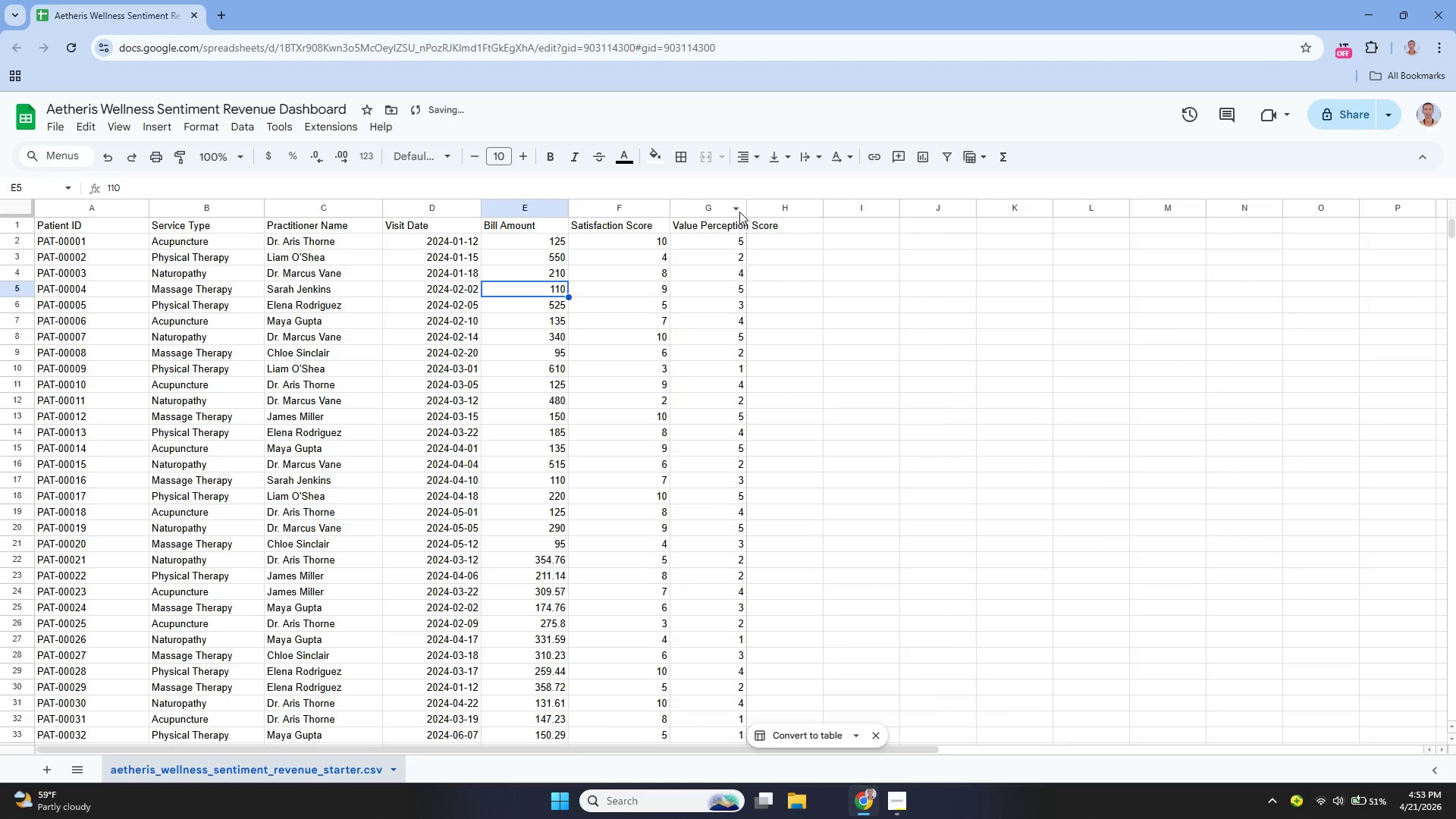 
left_click_drag(start_coordinate=[746, 208], to_coordinate=[780, 216])
 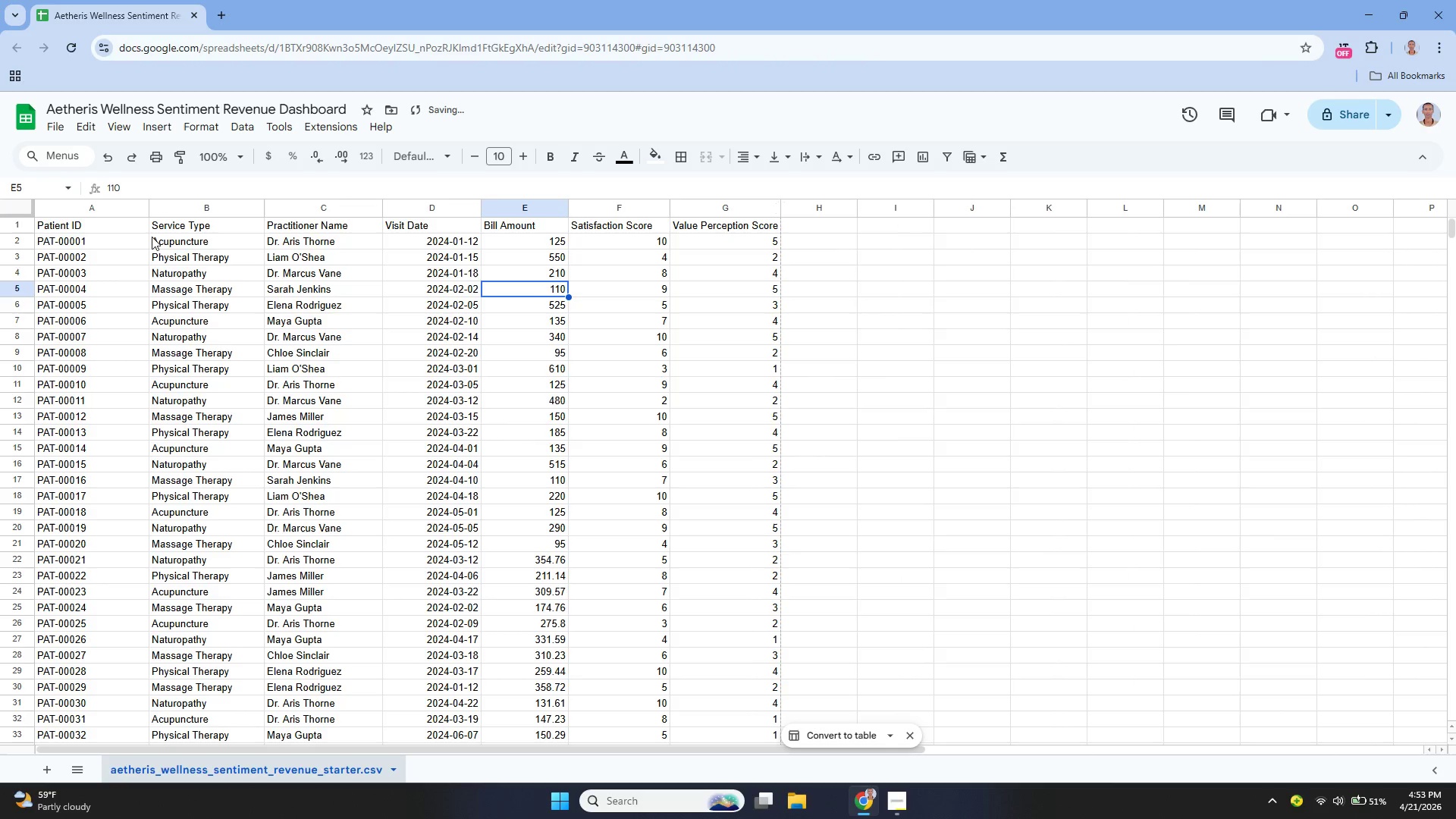 
scroll: coordinate [212, 312], scroll_direction: up, amount: 2.0
 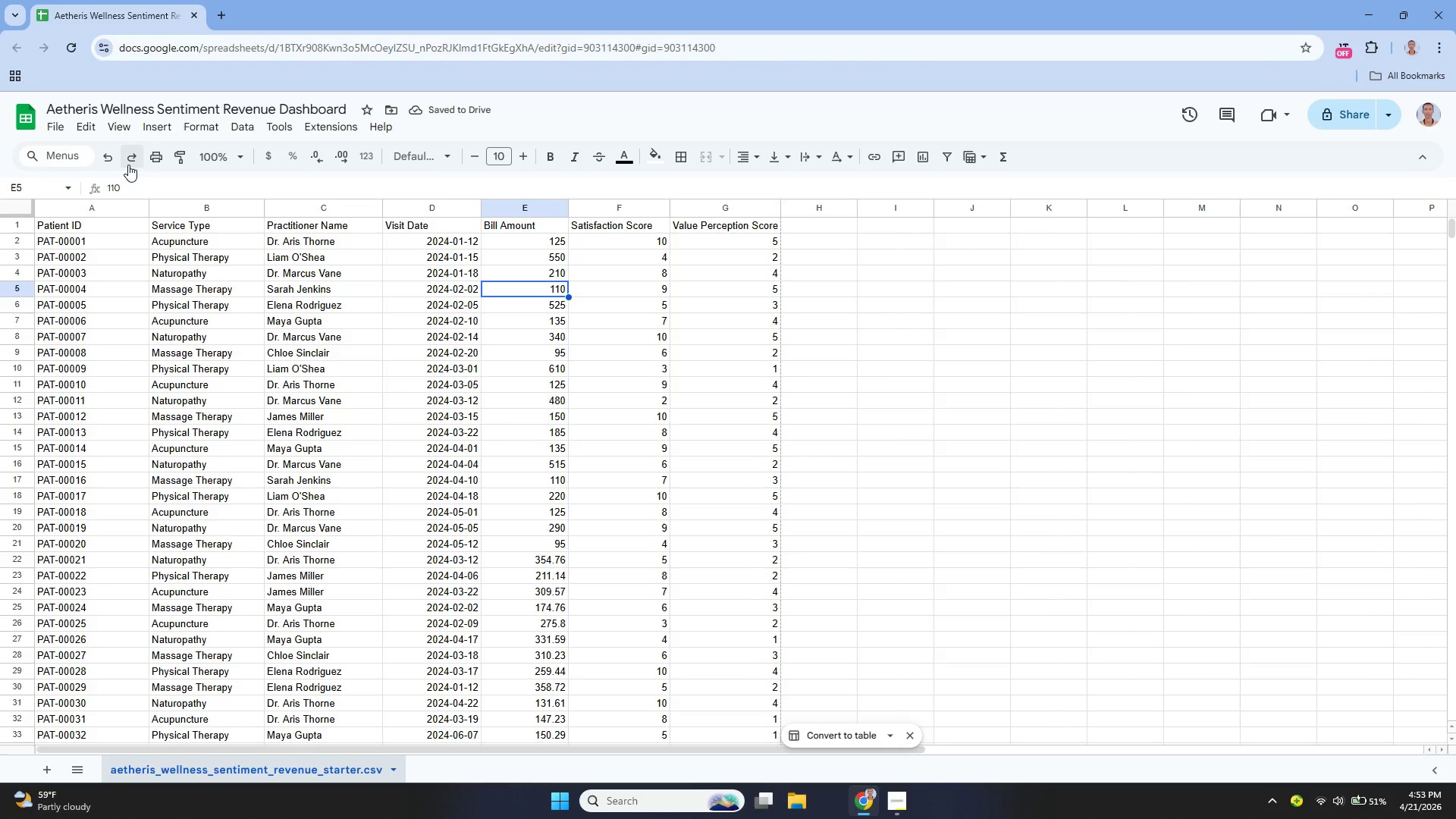 
scroll: coordinate [491, 304], scroll_direction: down, amount: 29.0
 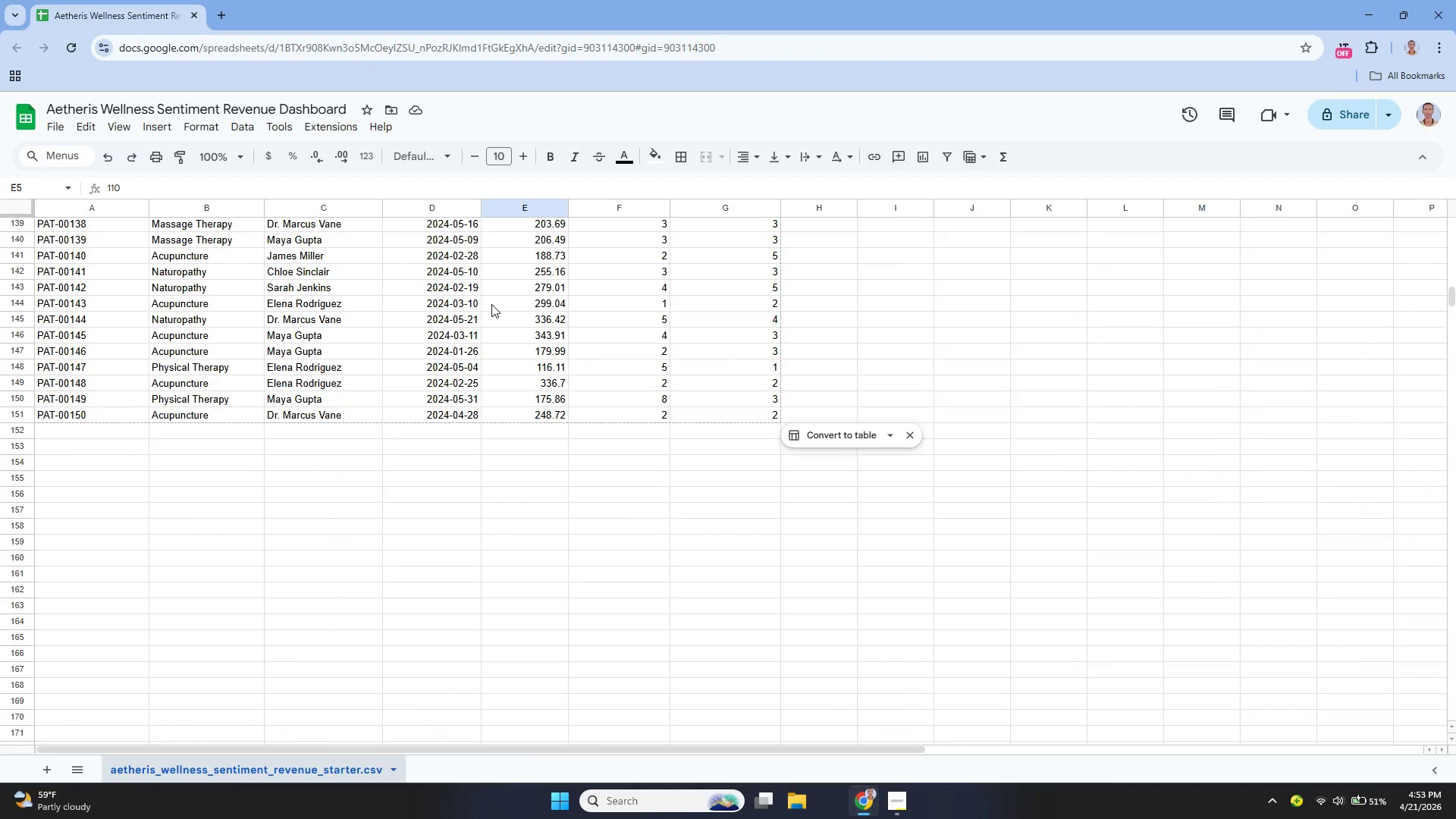 
scroll: coordinate [491, 304], scroll_direction: up, amount: 38.0
 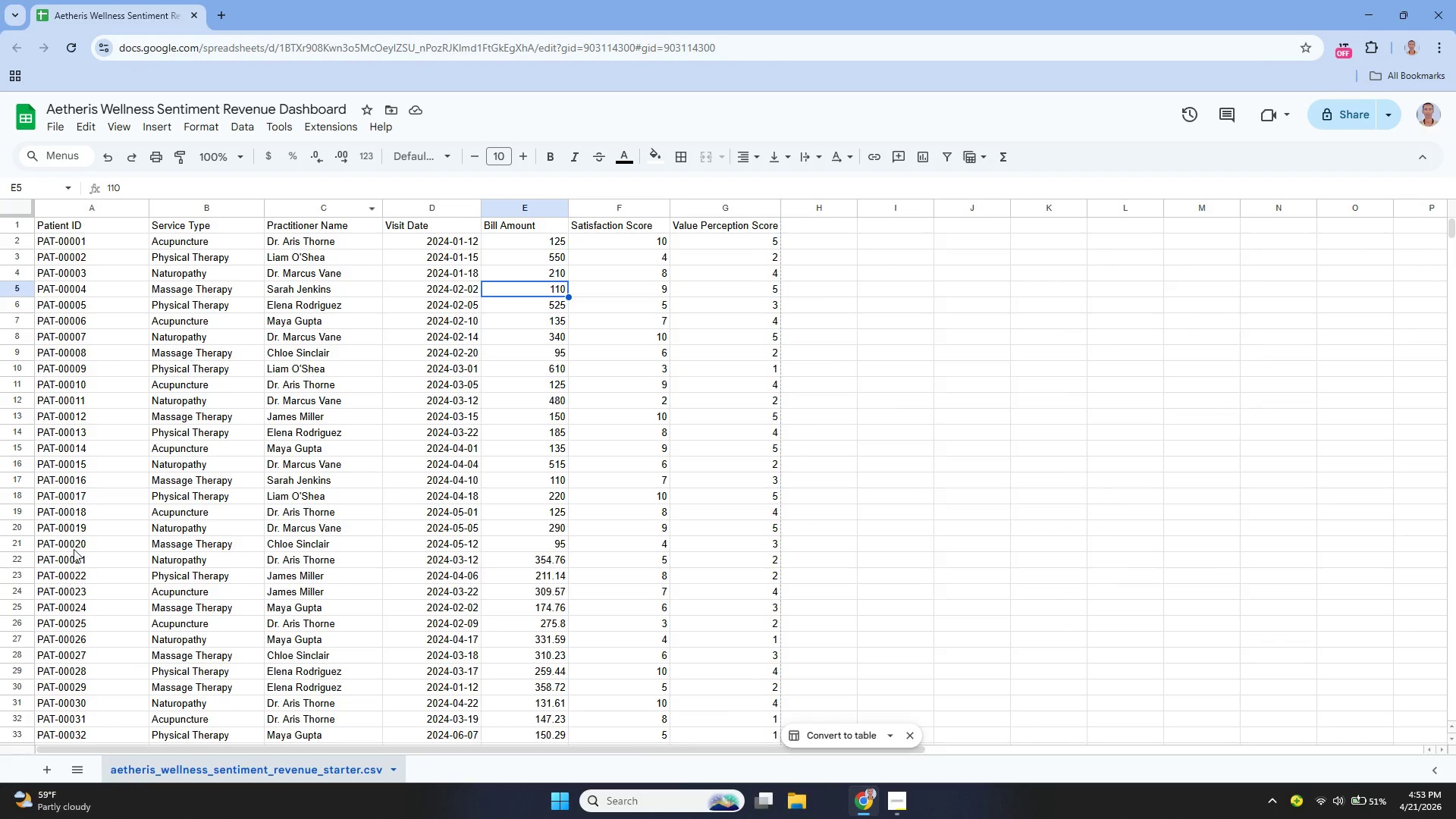 
double_click([188, 775])
 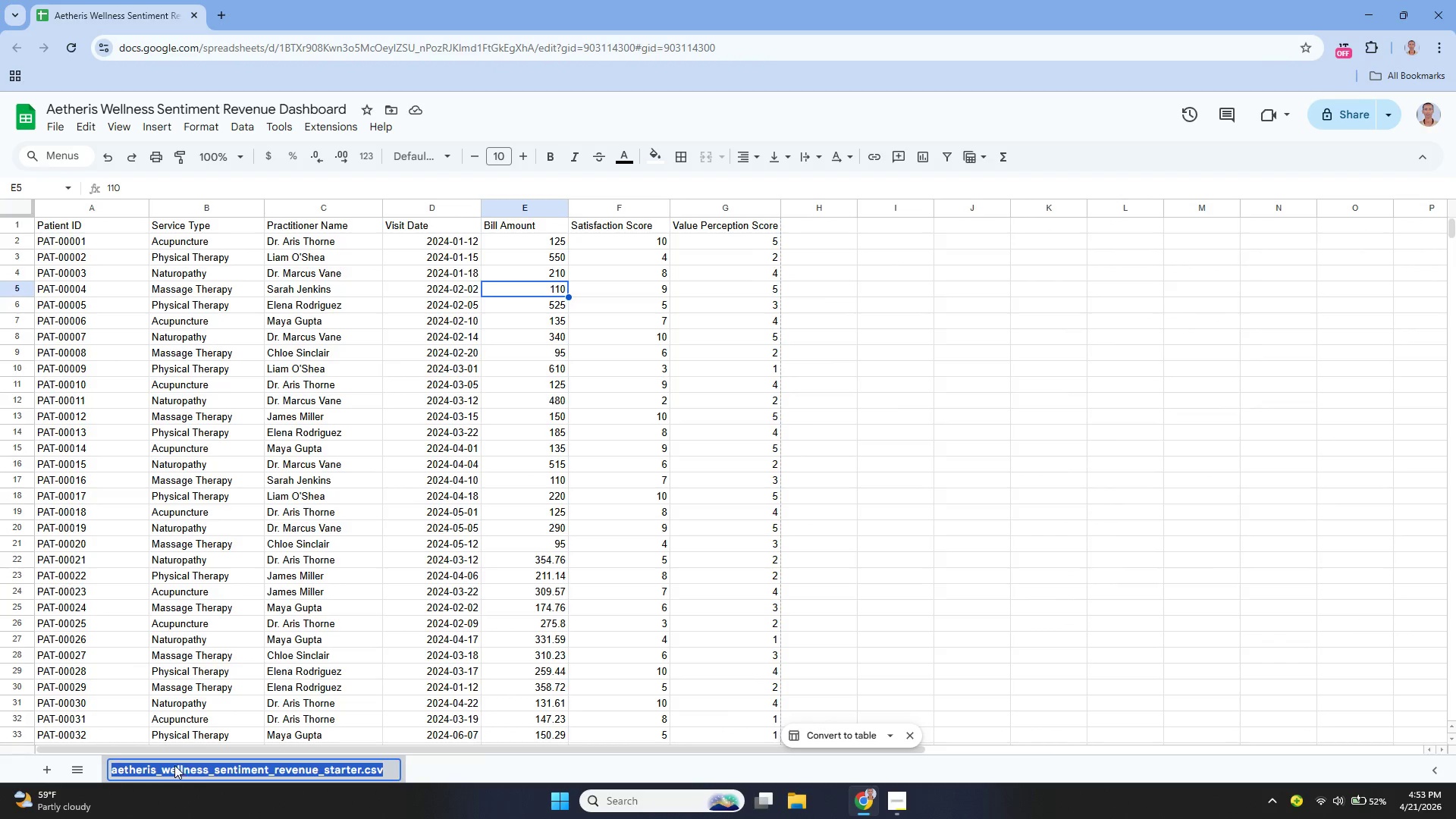 
type(Raw_Data)
 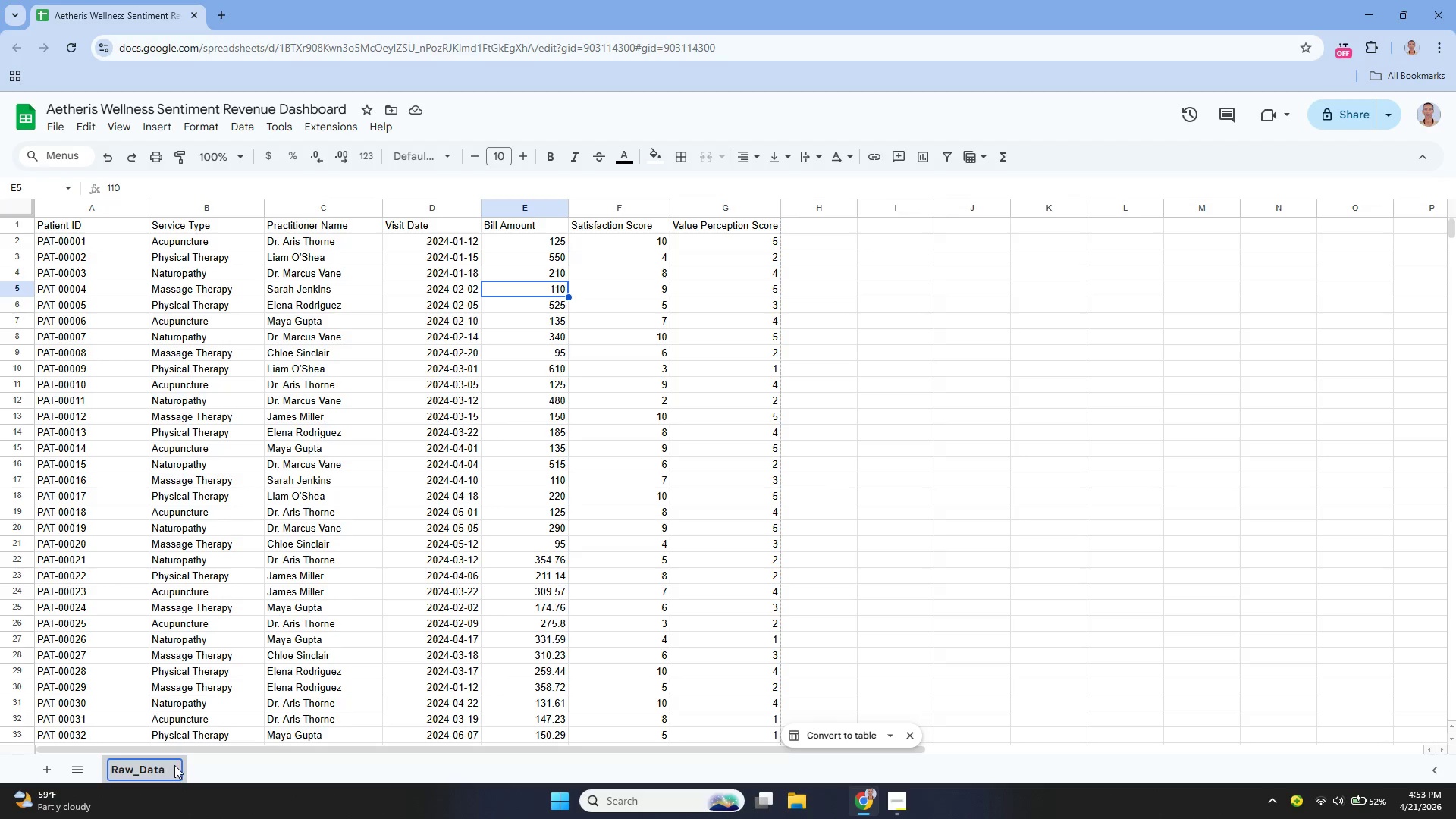 
key(Enter)
 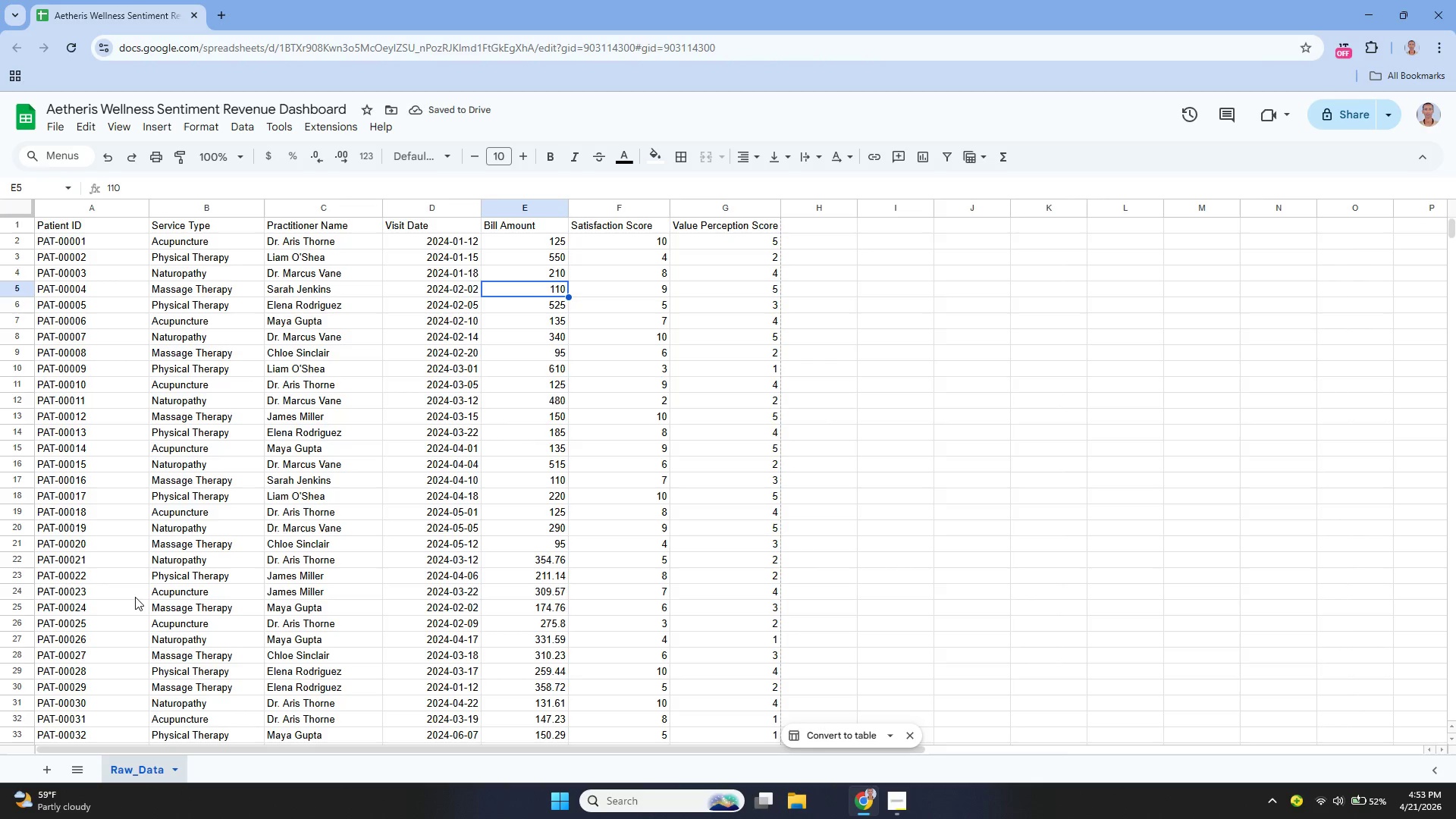 
left_click([48, 774])
 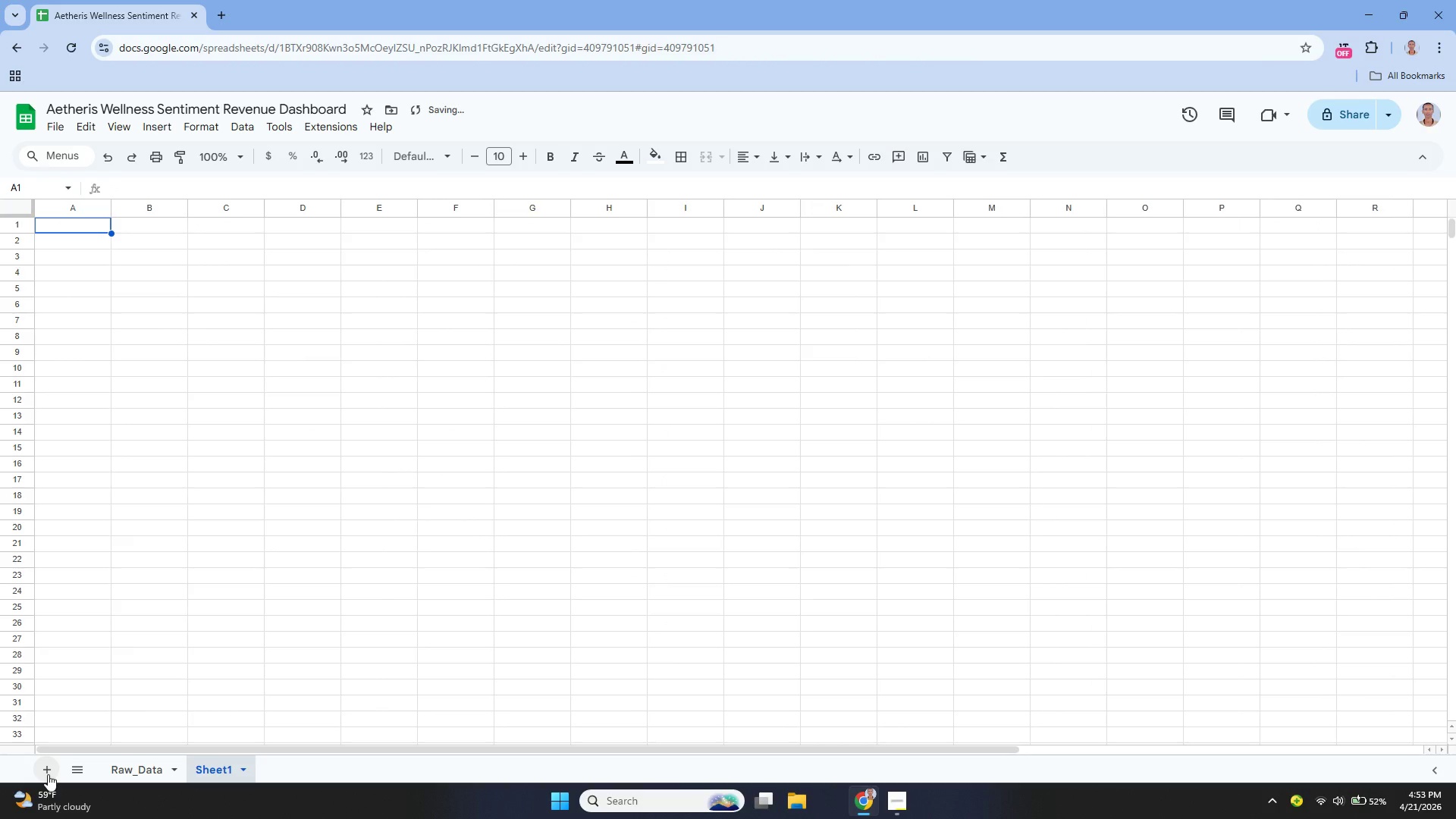 
left_click([48, 774])
 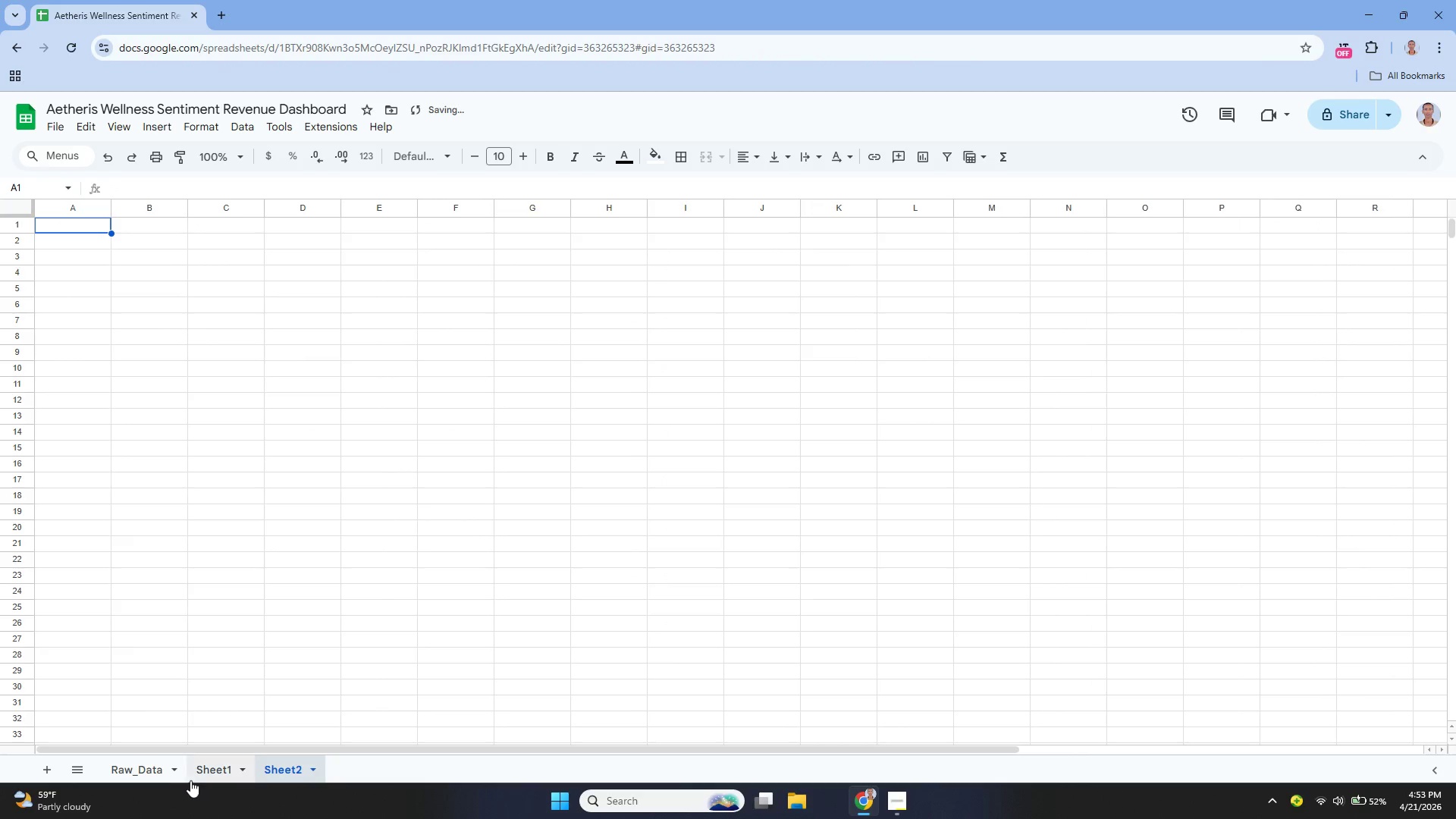 
left_click([200, 774])
 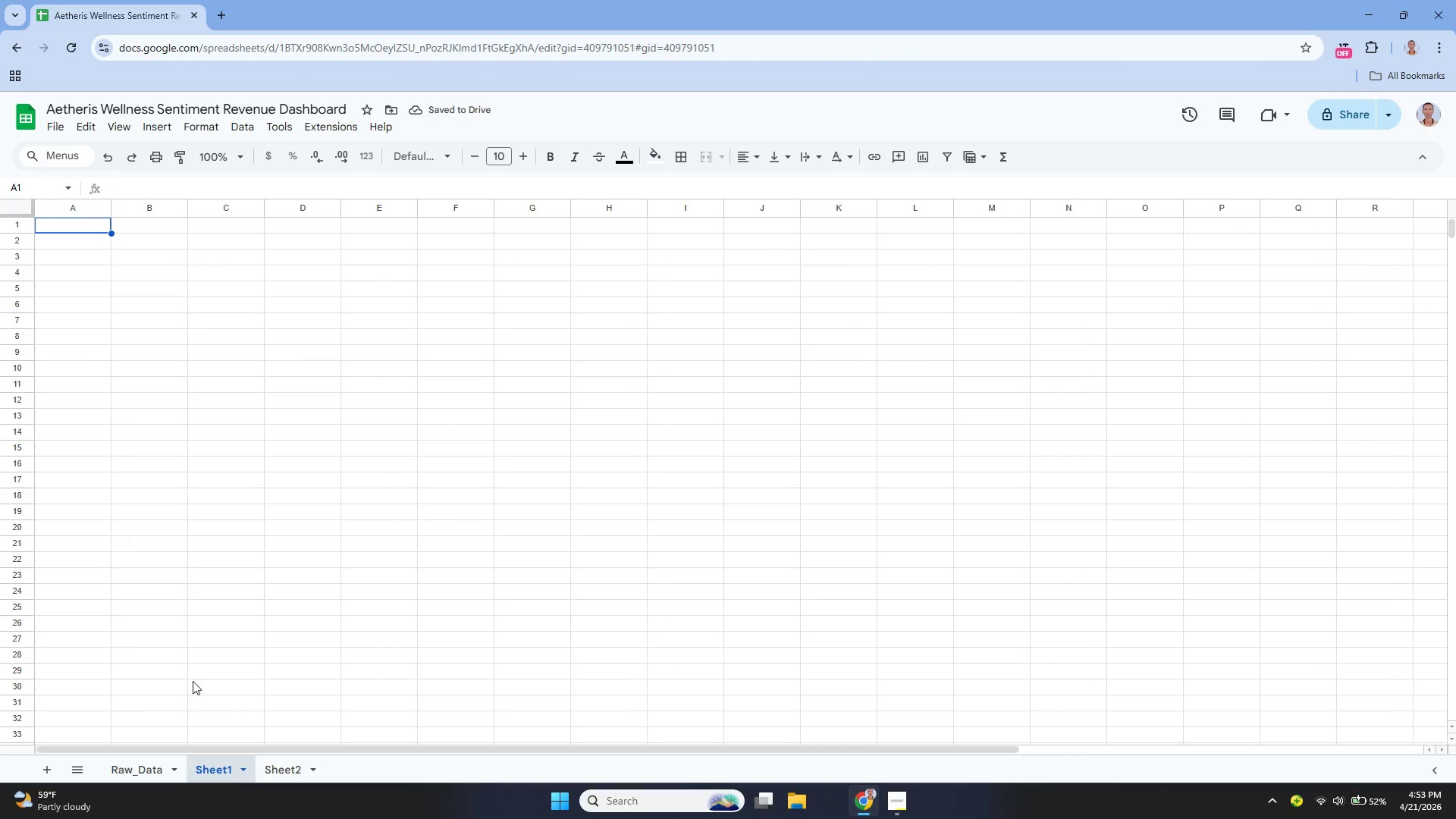 
left_click([211, 771])
 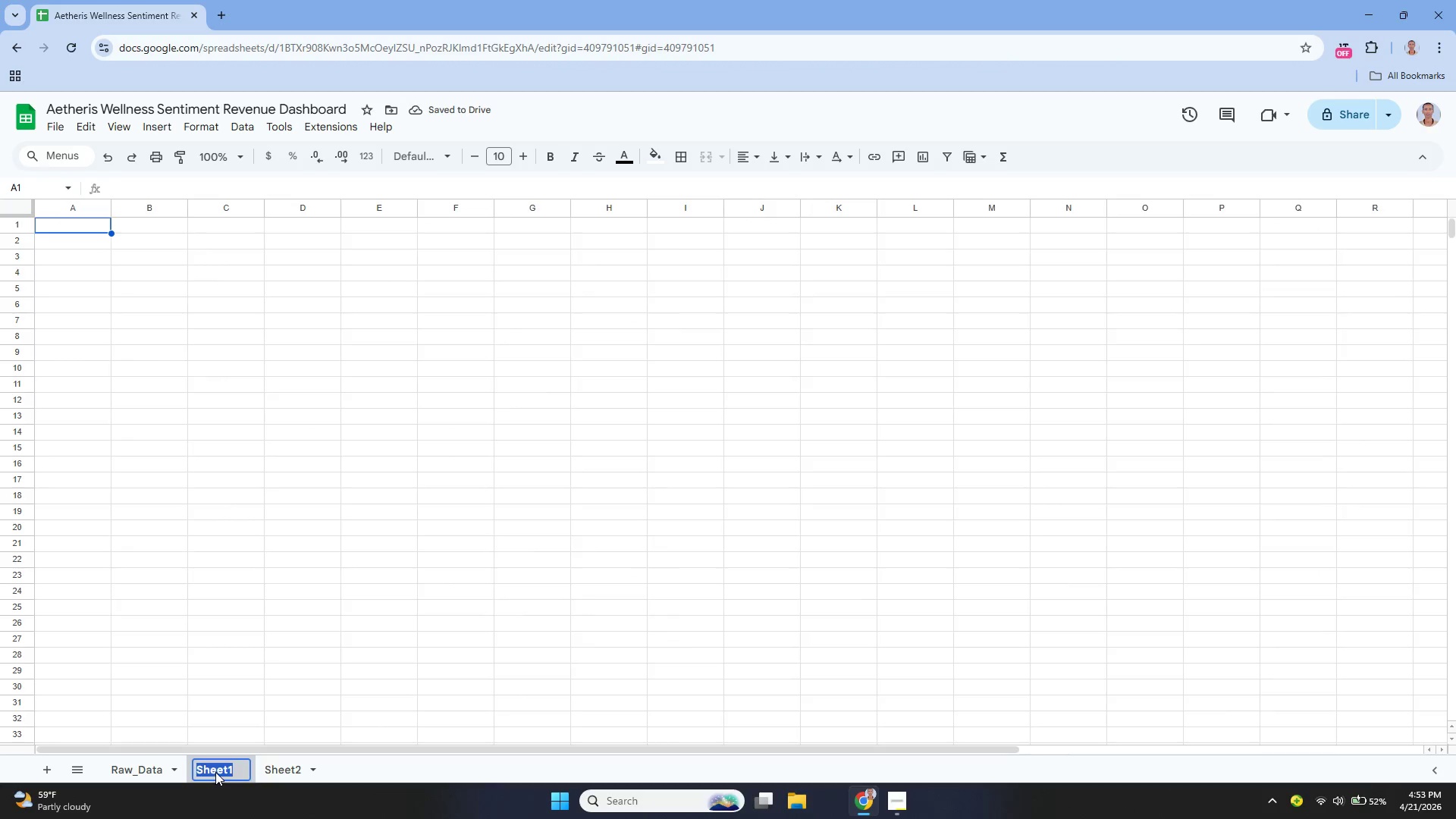 
type(Anay)
 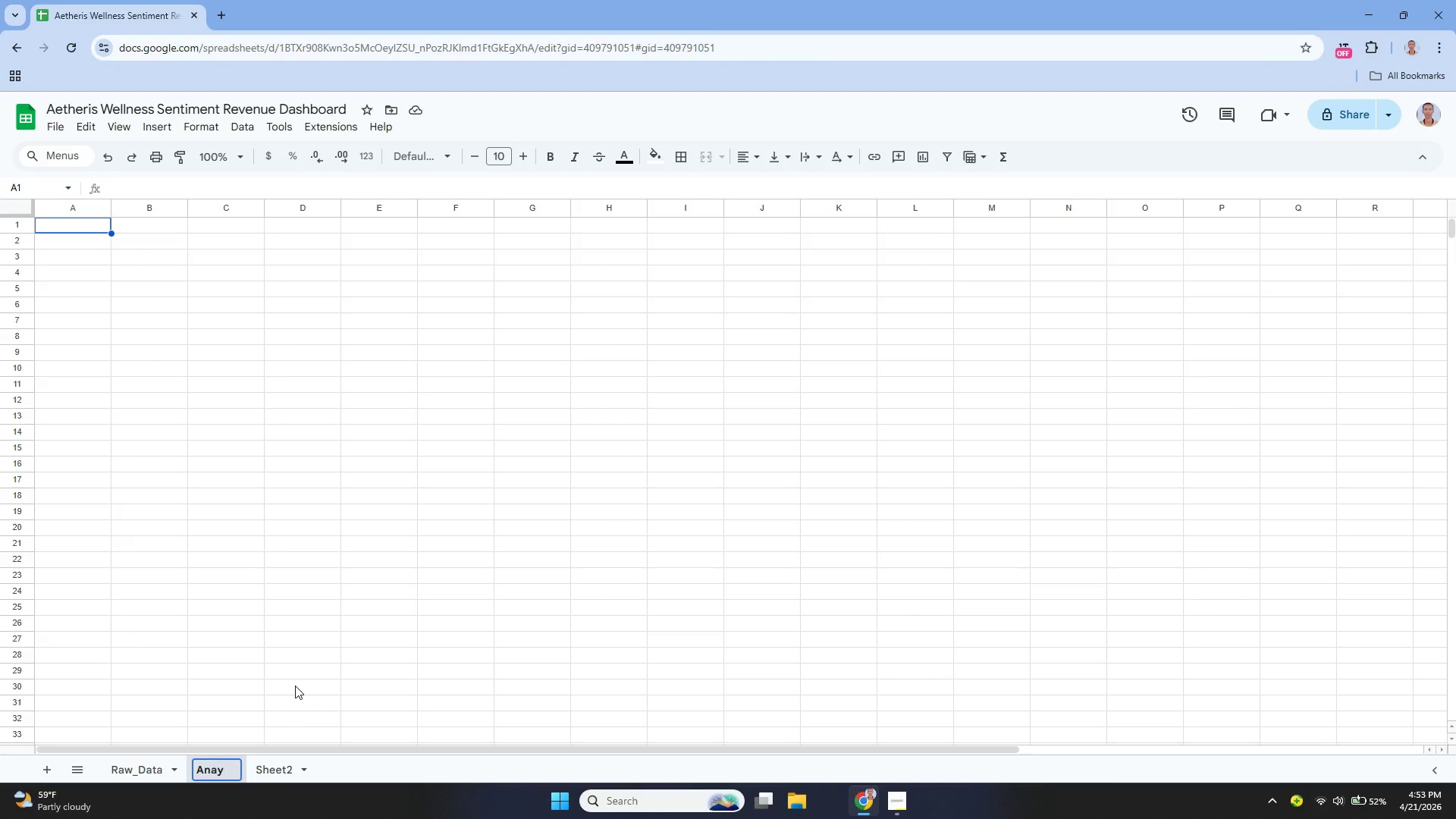 
wait(6.25)
 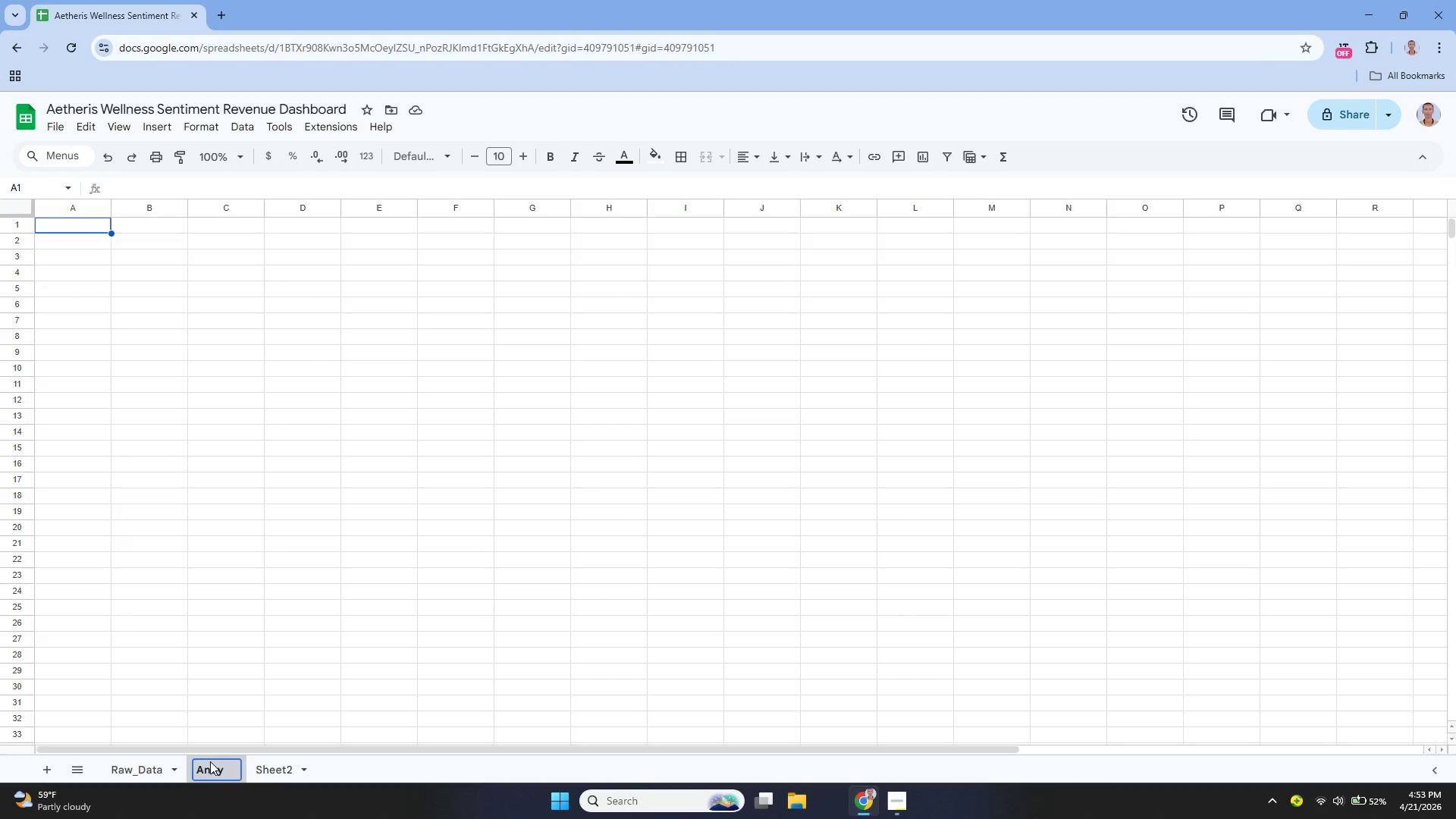 
key(Backspace)
type(lysis )
key(Backspace)
type(_Engine)
 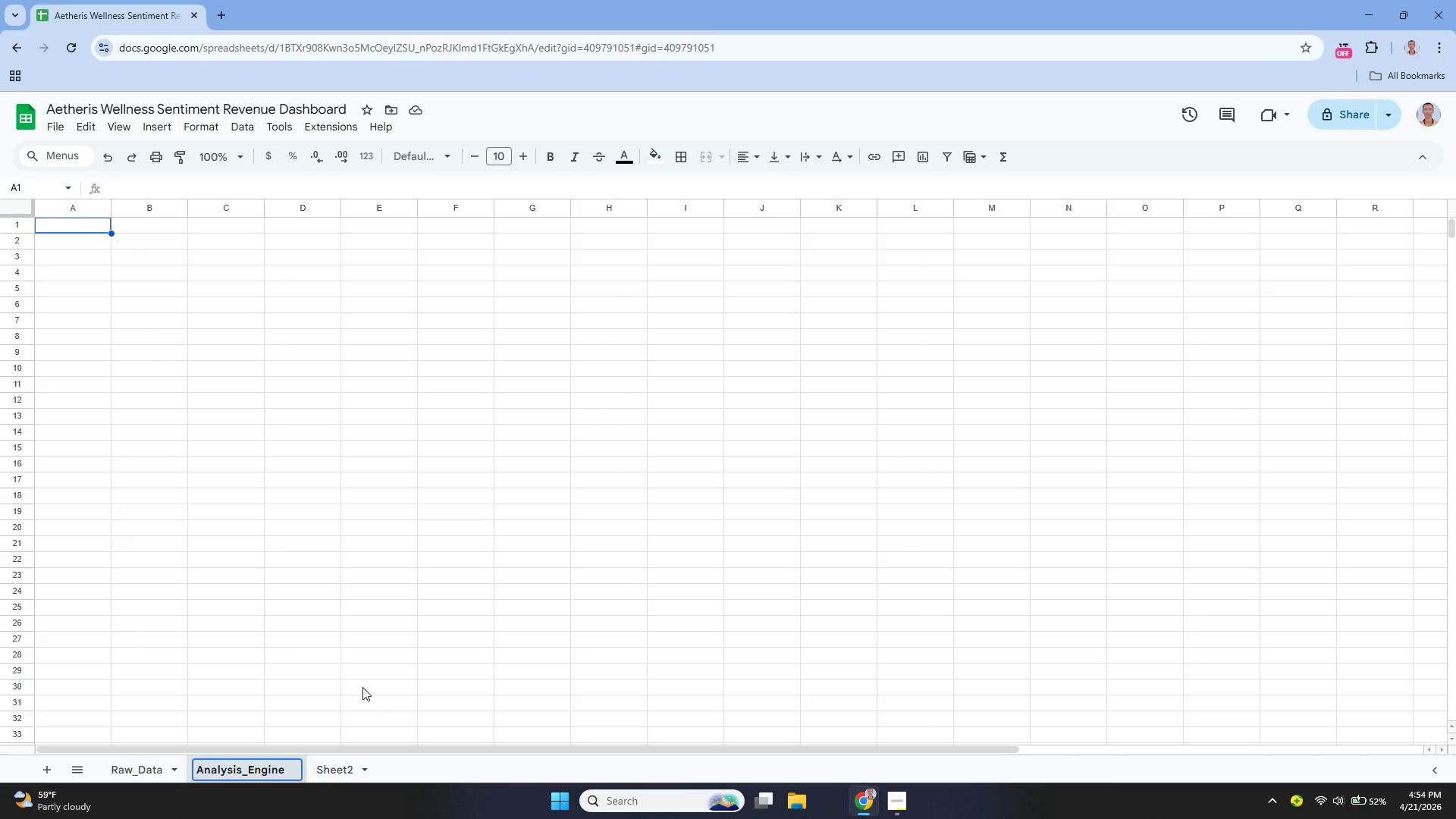 
double_click([325, 777])
 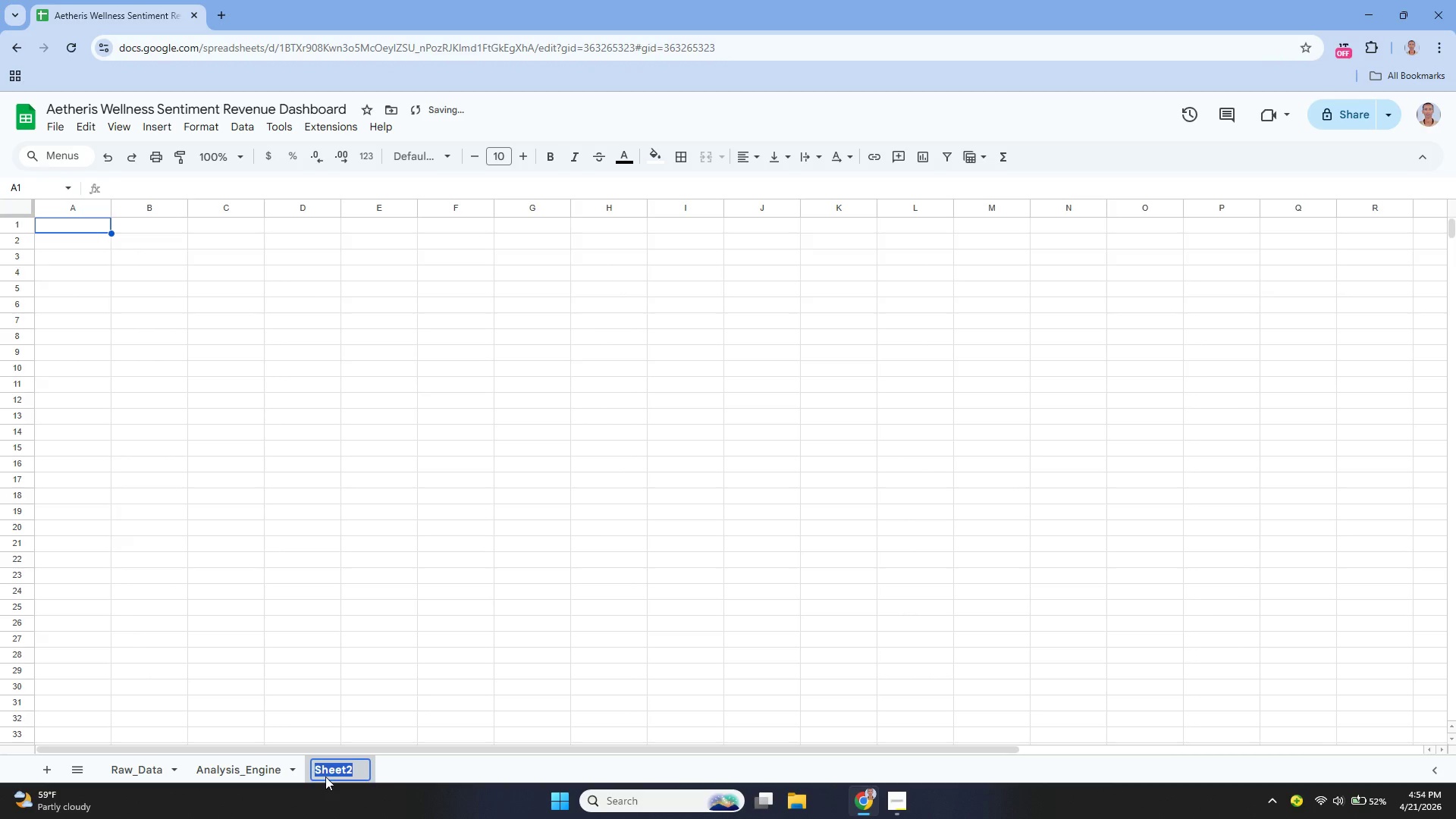 
key(Backspace)
type(Executive )
key(Backspace)
type(_DAs)
key(Backspace)
key(Backspace)
type(ashboard)
 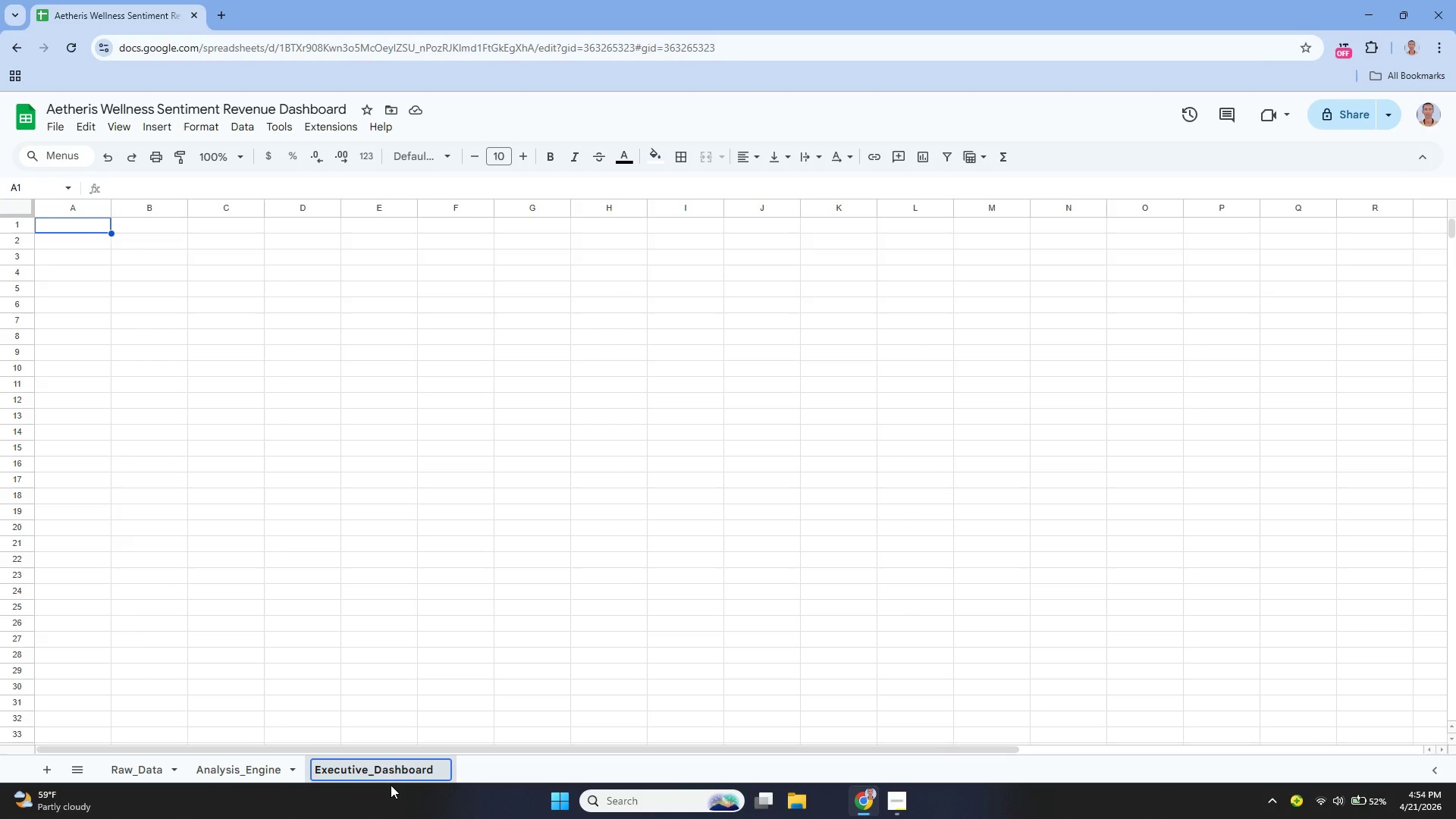 
left_click([406, 657])
 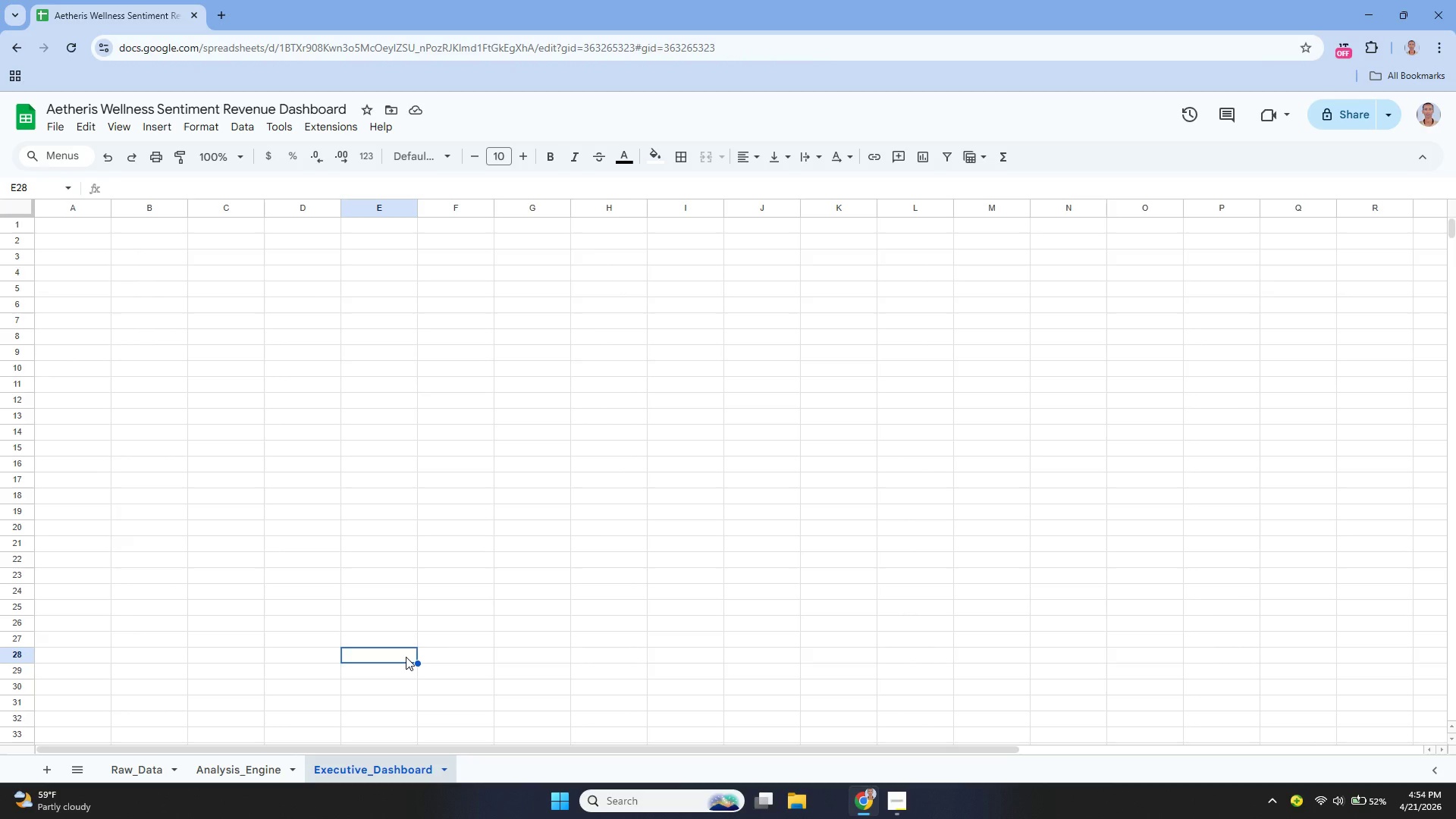 
wait(16.38)
 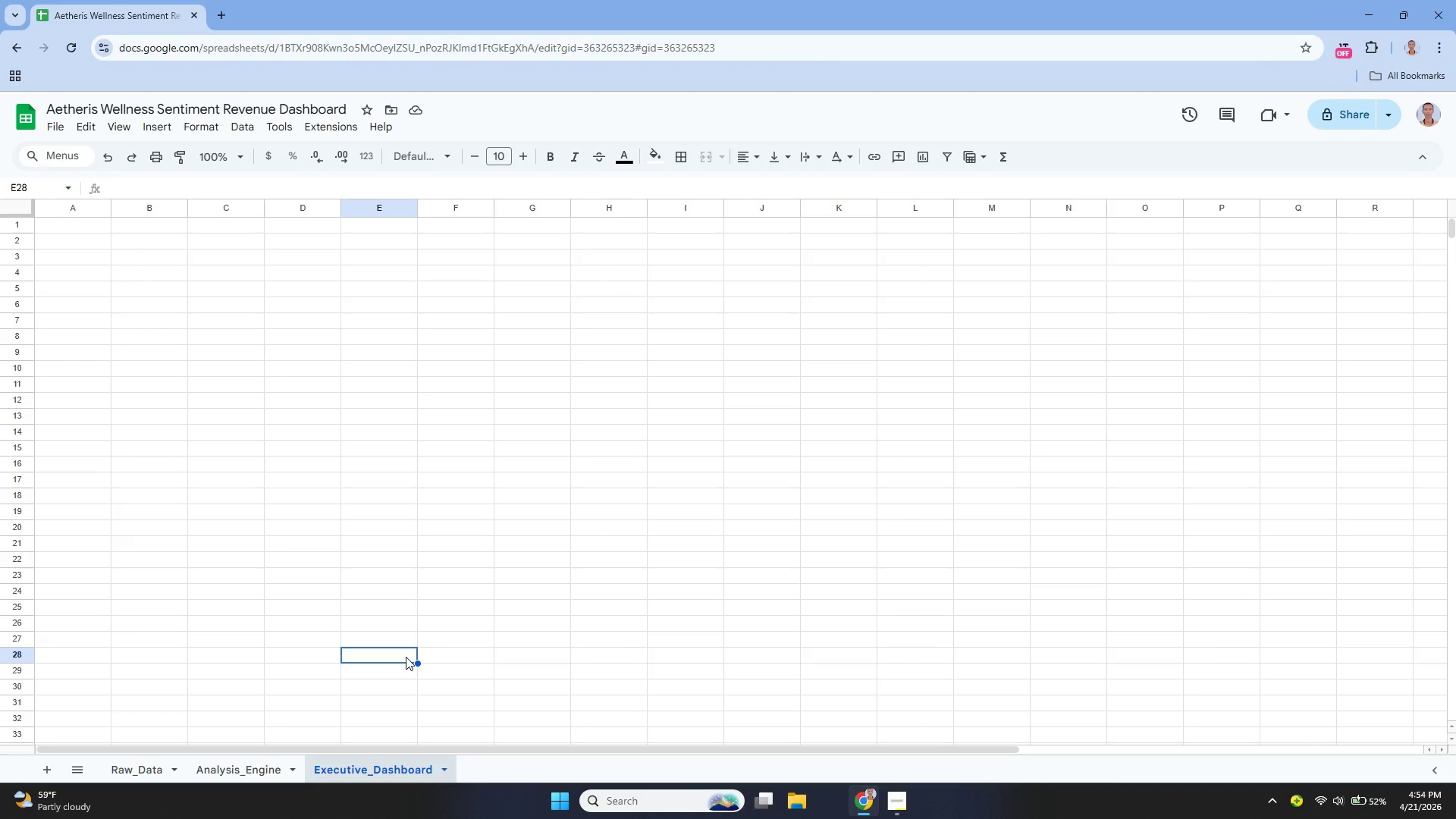 
left_click([128, 779])
 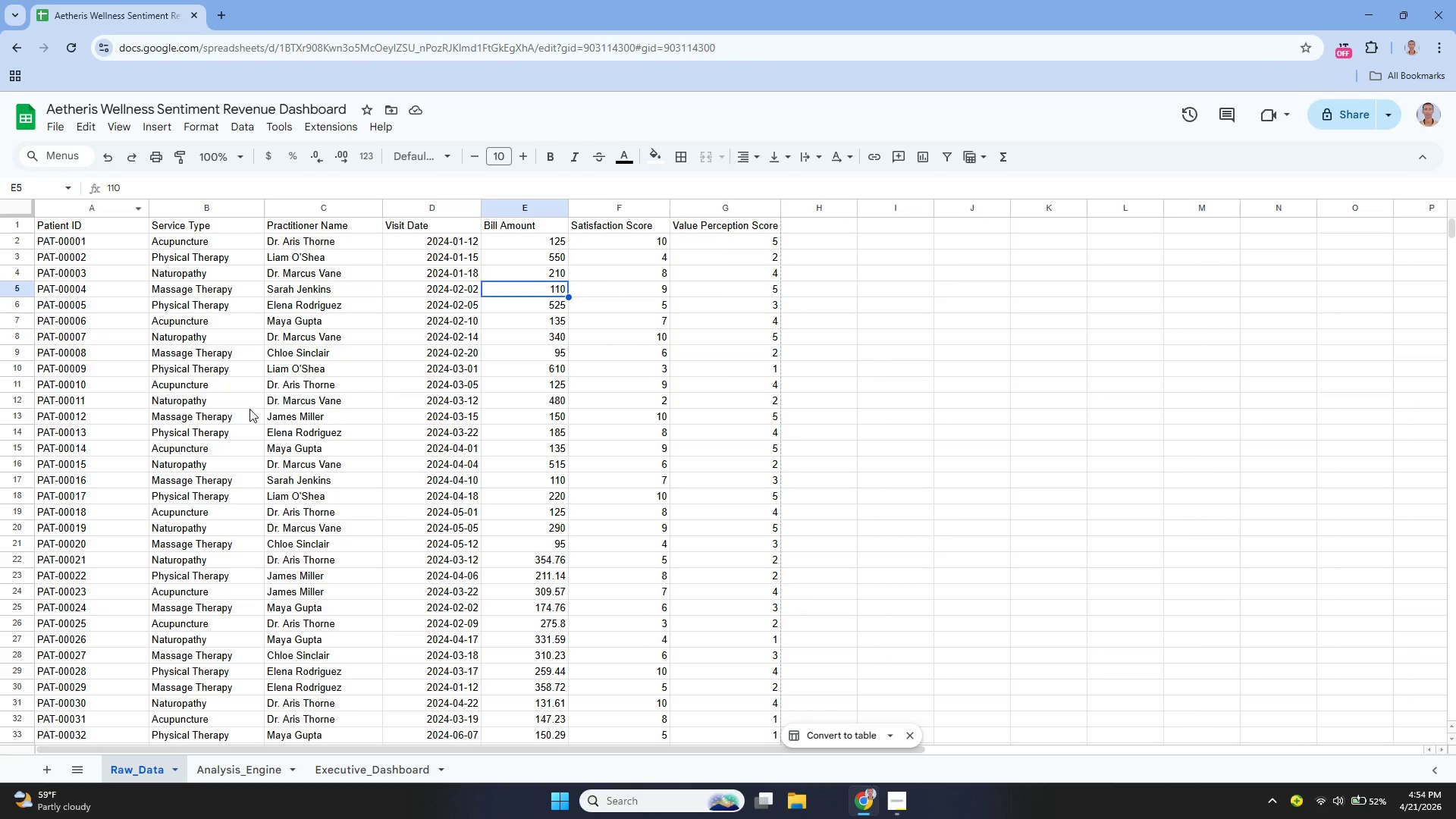 
mouse_move([259, 778])
 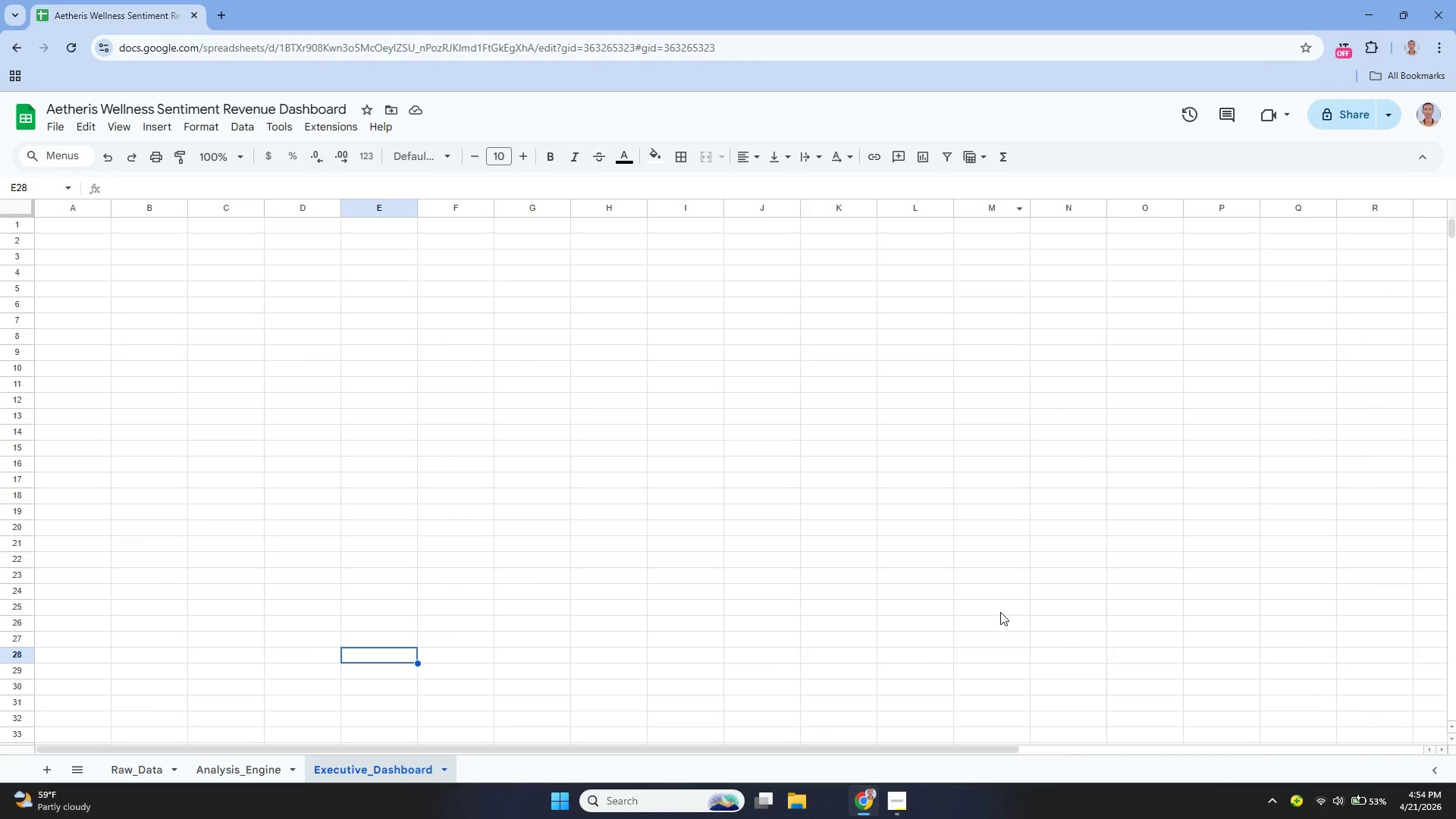 
left_click([896, 800])